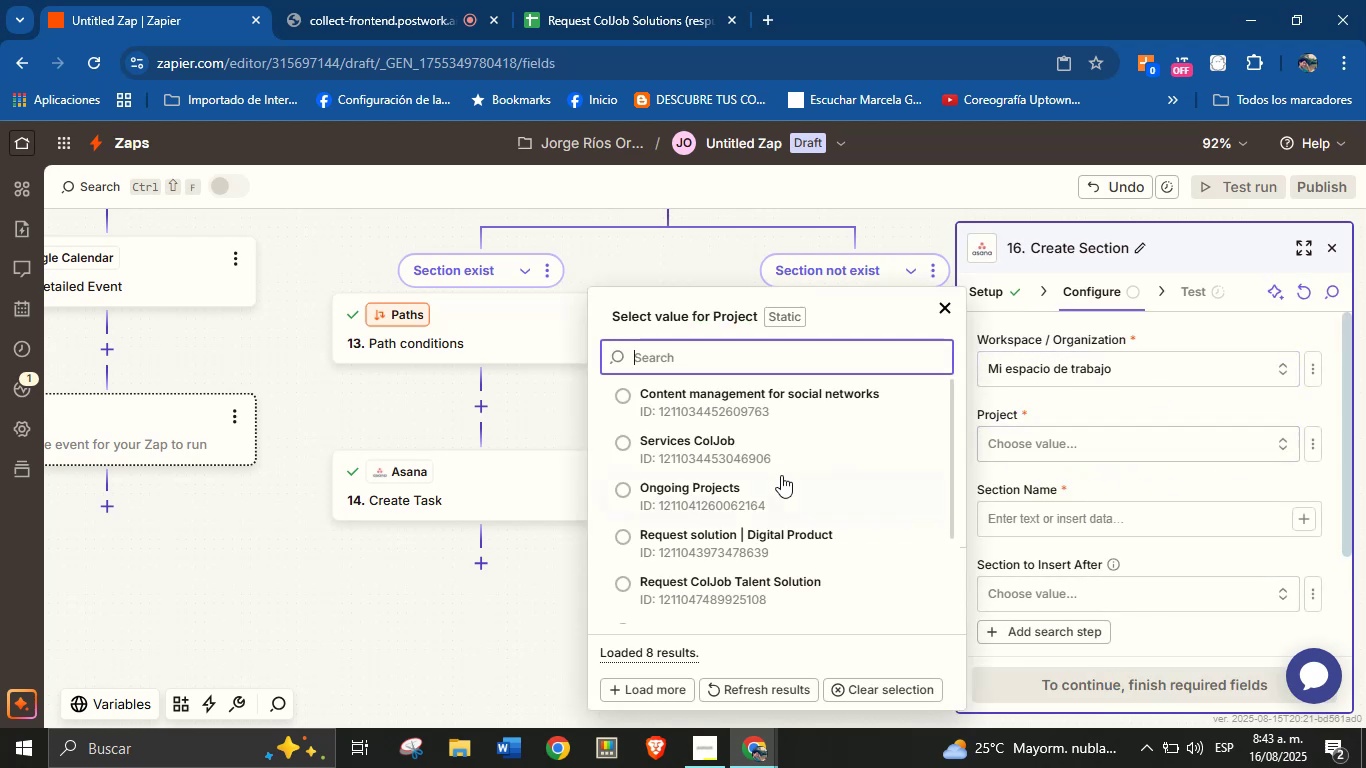 
scroll: coordinate [772, 550], scroll_direction: down, amount: 2.0
 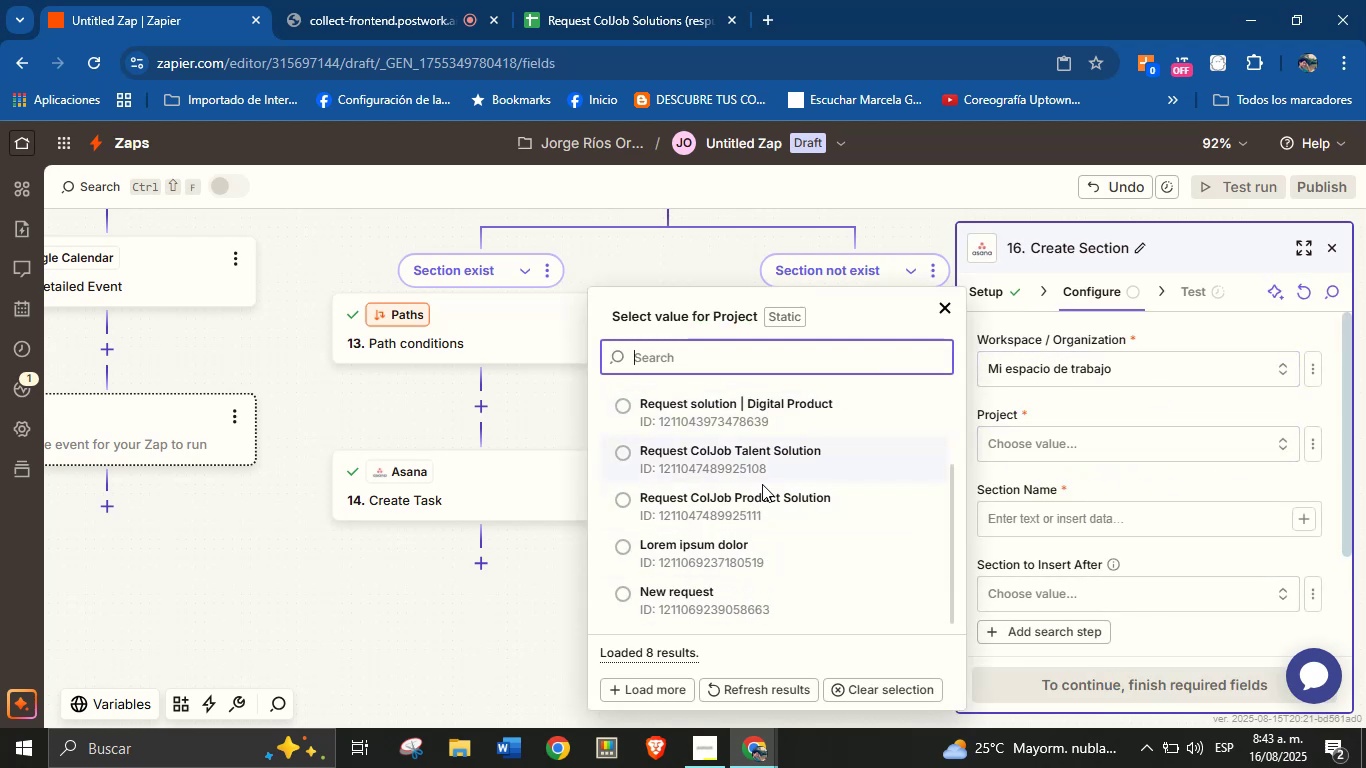 
left_click([762, 502])
 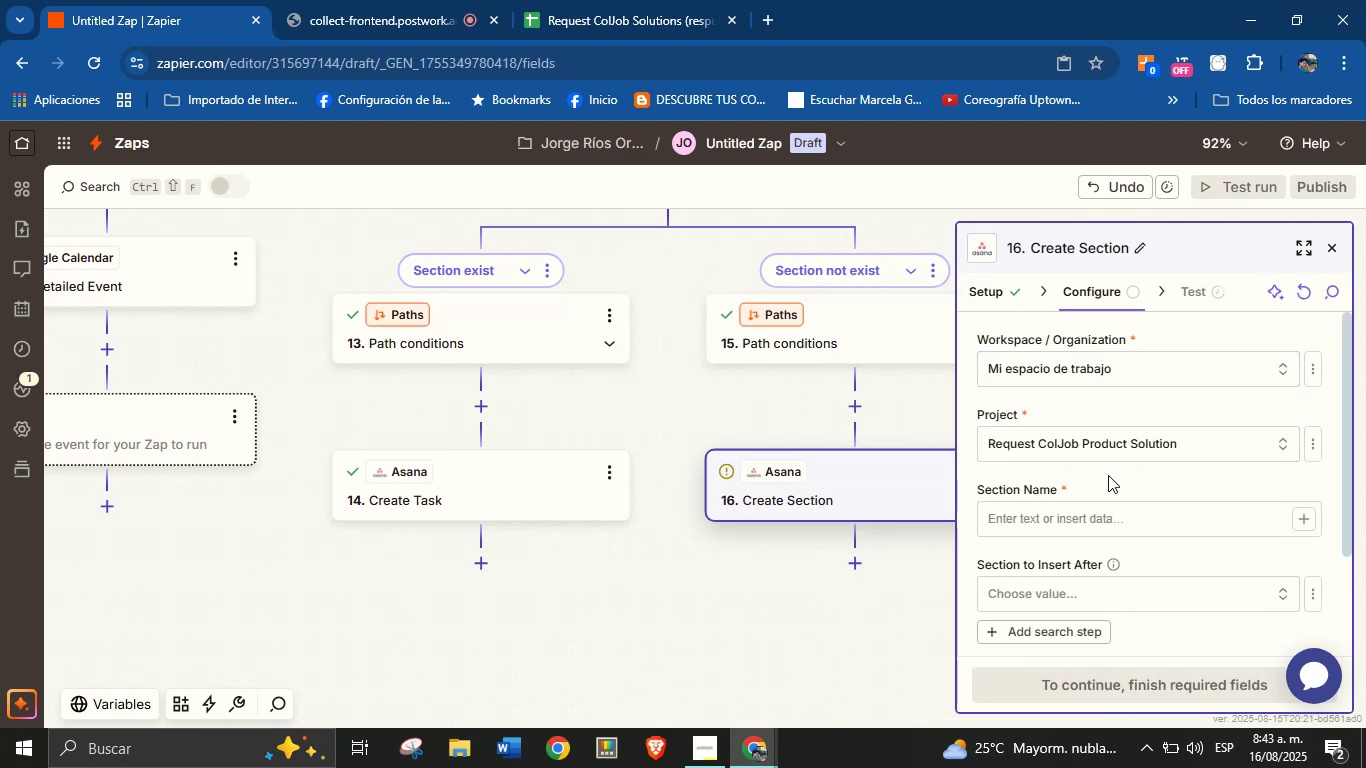 
left_click([1108, 475])
 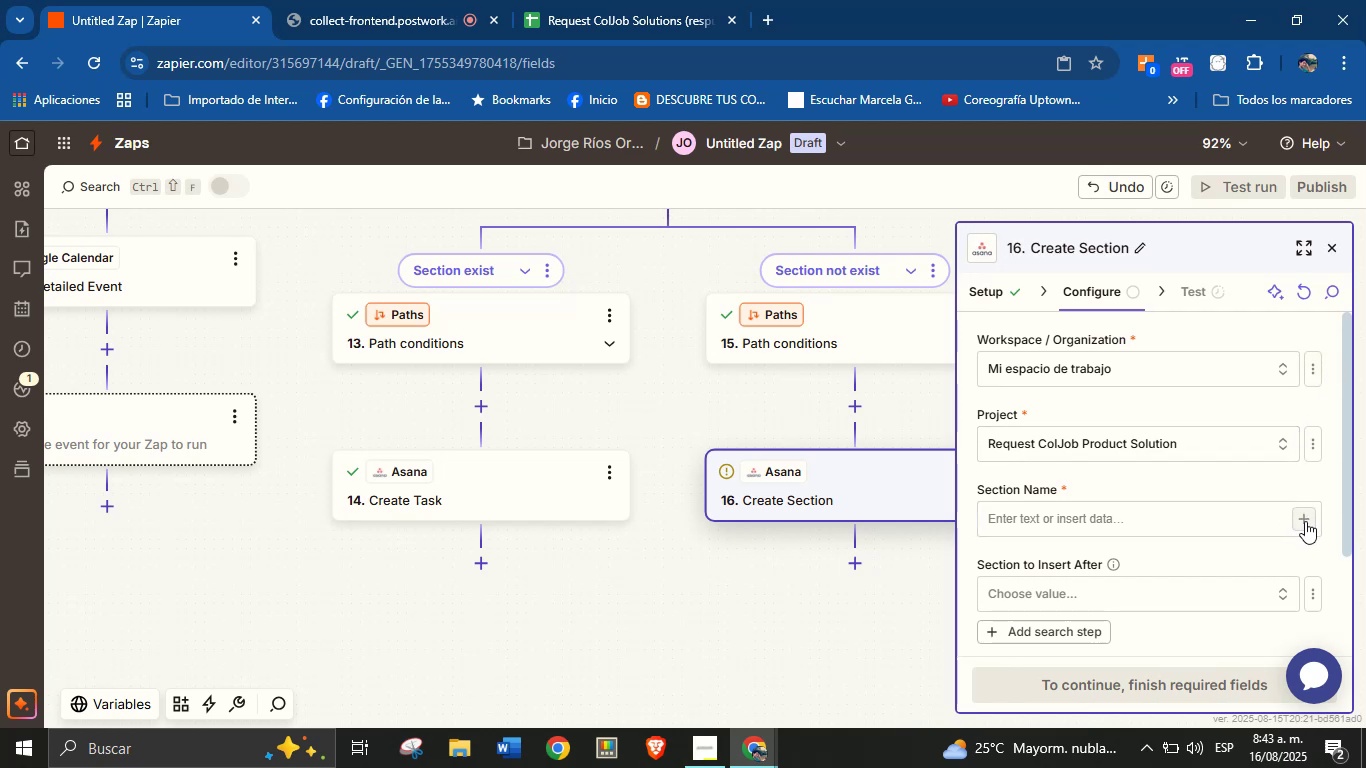 
wait(5.28)
 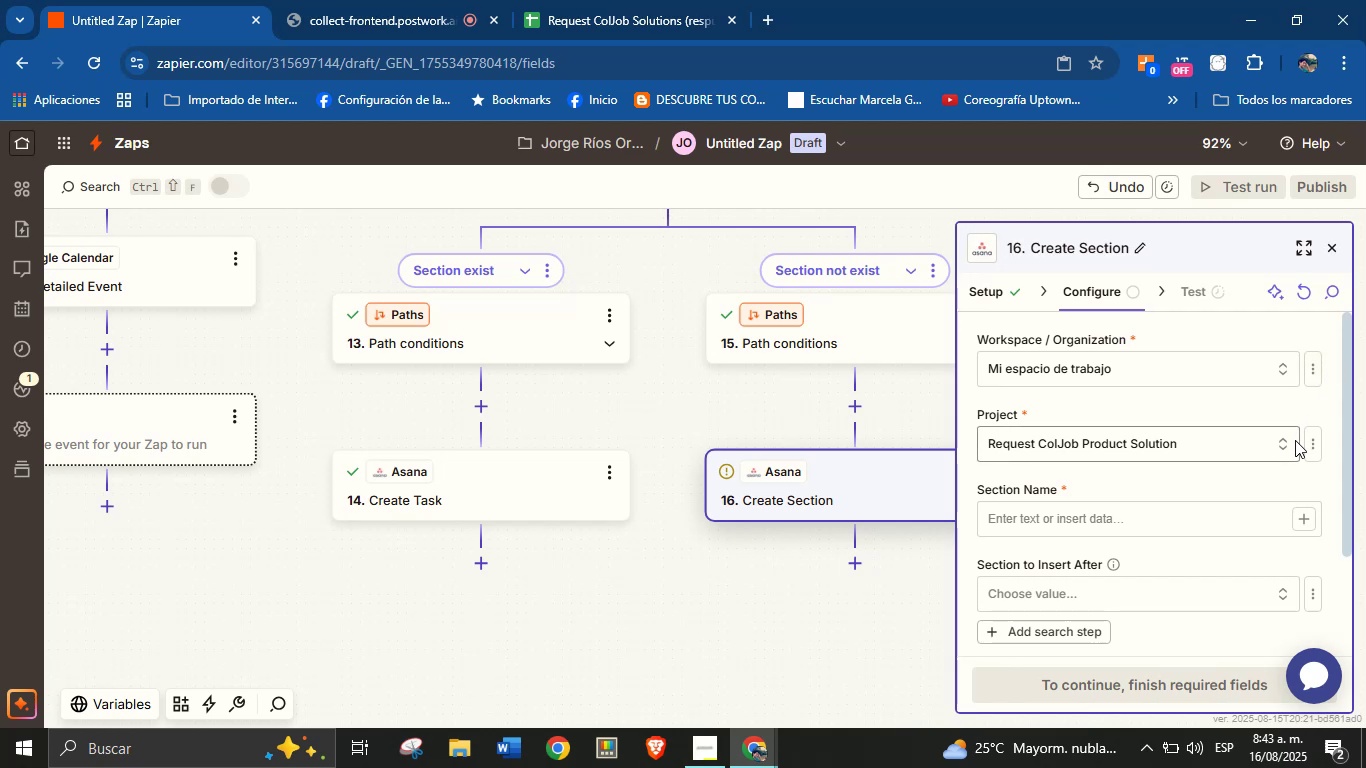 
left_click([1305, 521])
 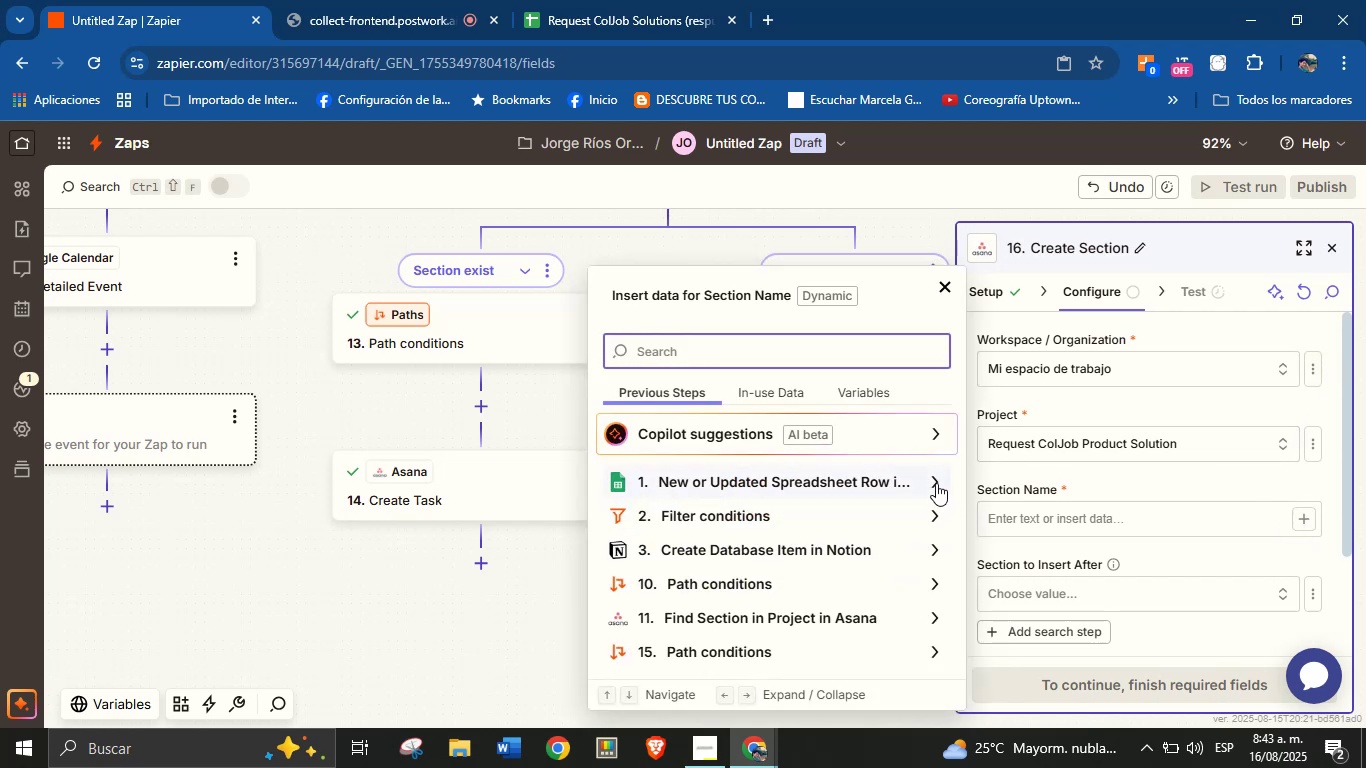 
wait(6.52)
 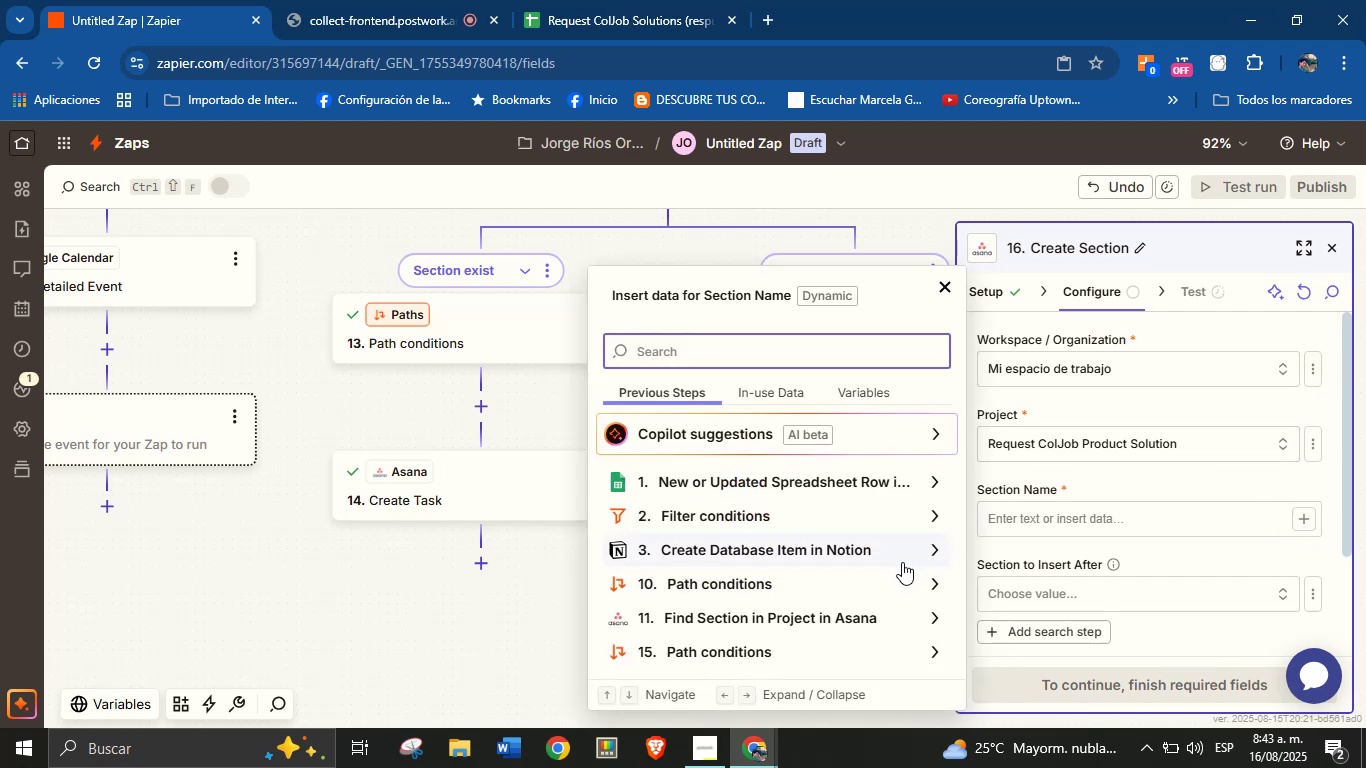 
left_click([937, 475])
 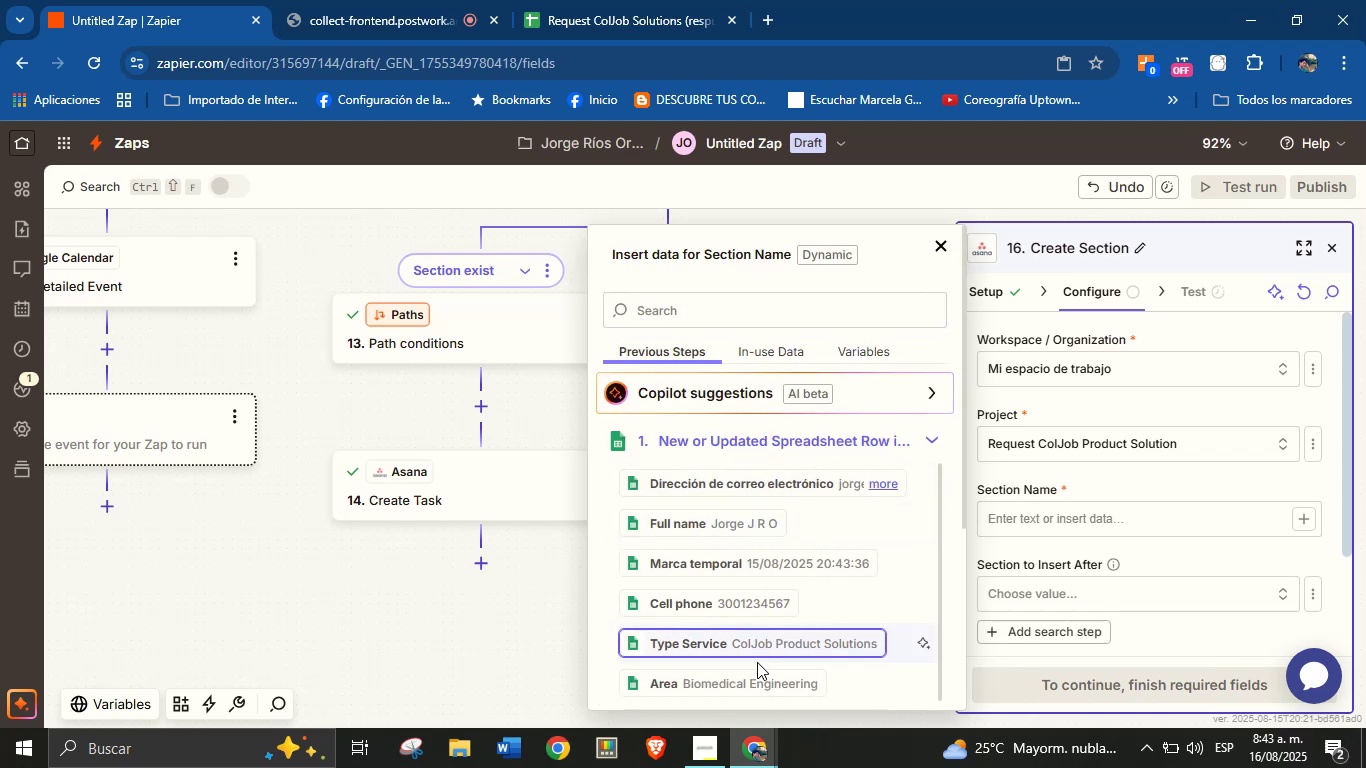 
left_click([758, 672])
 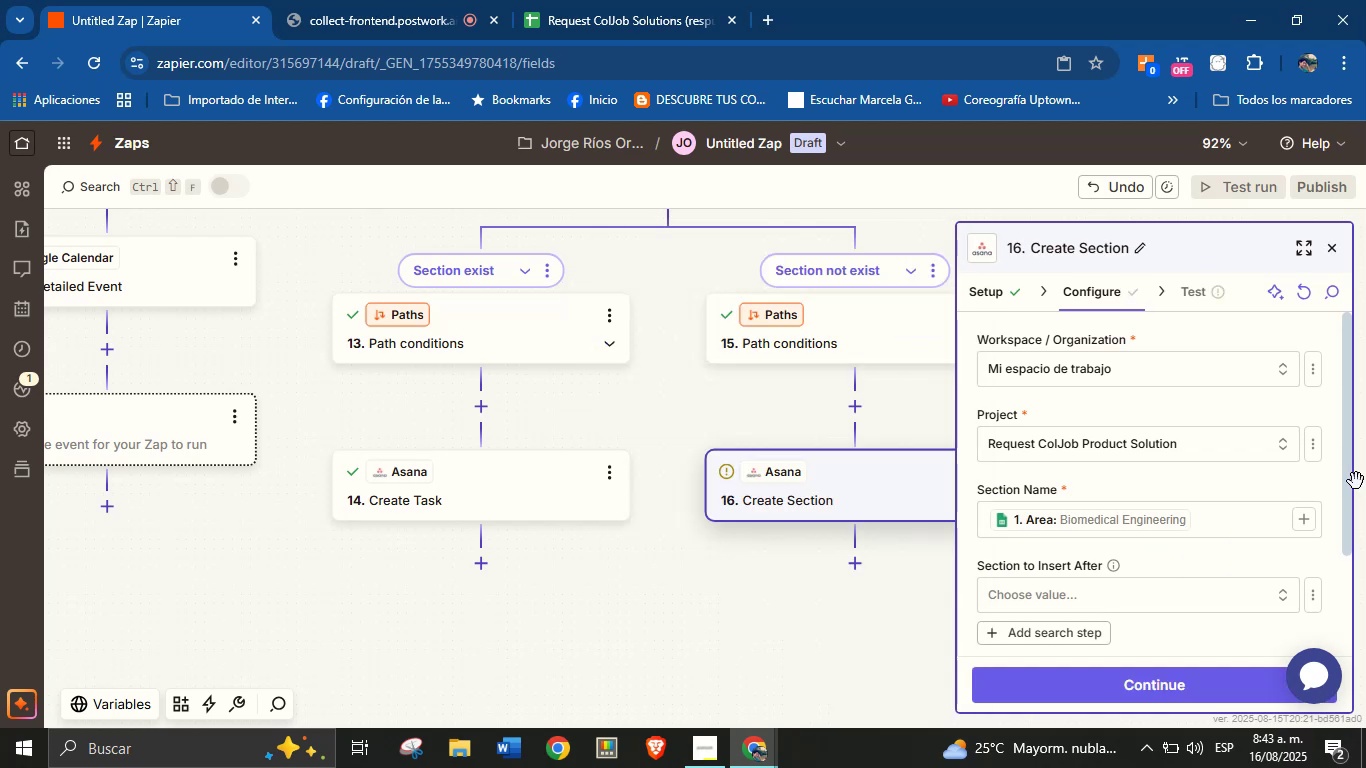 
left_click_drag(start_coordinate=[1344, 484], to_coordinate=[1346, 597])
 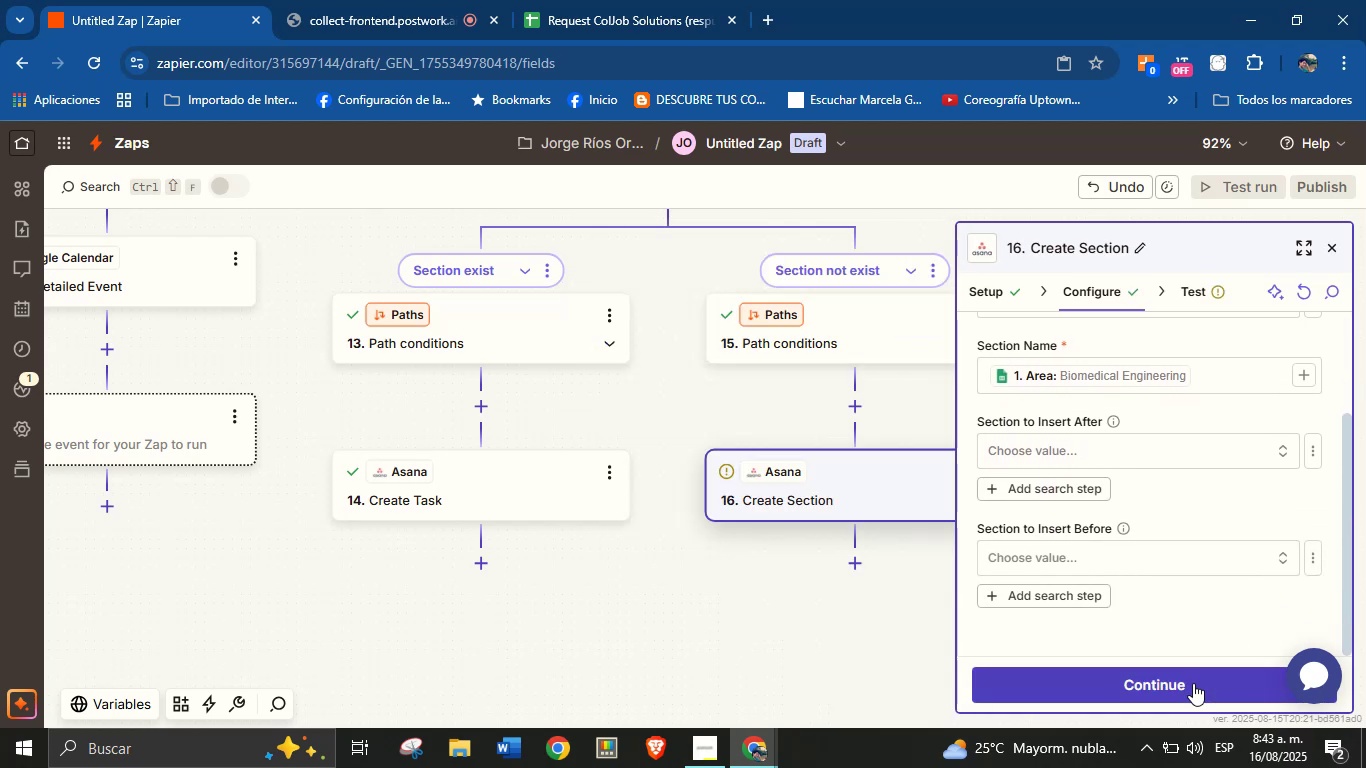 
left_click([1190, 686])
 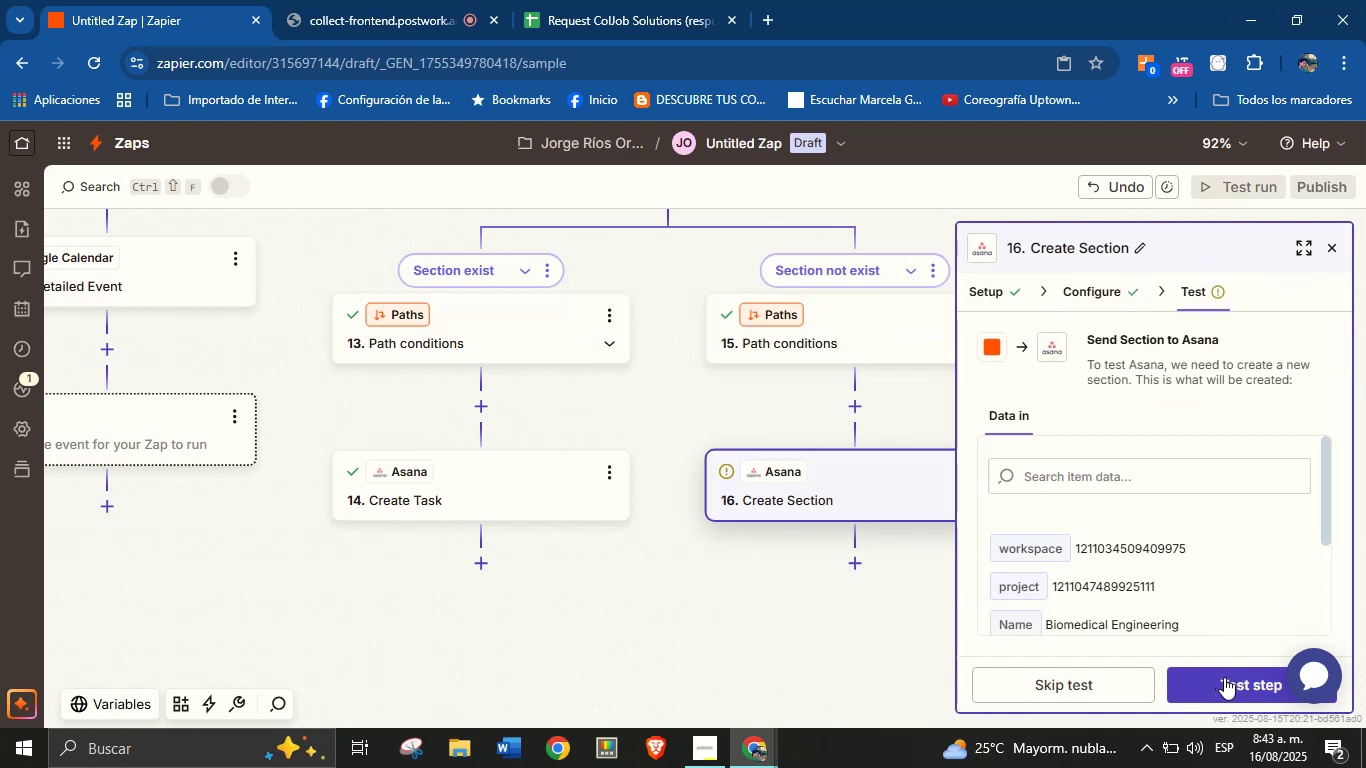 
left_click([1224, 677])
 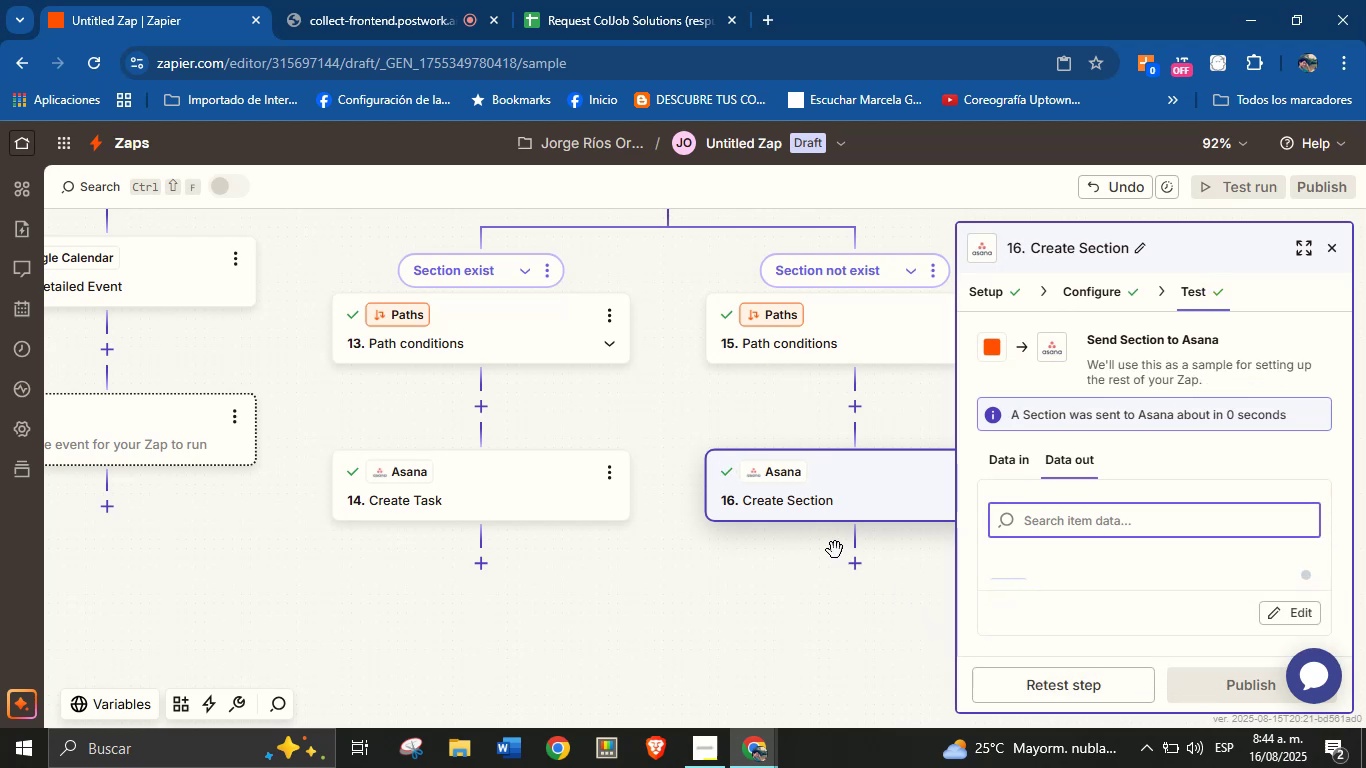 
left_click([854, 566])
 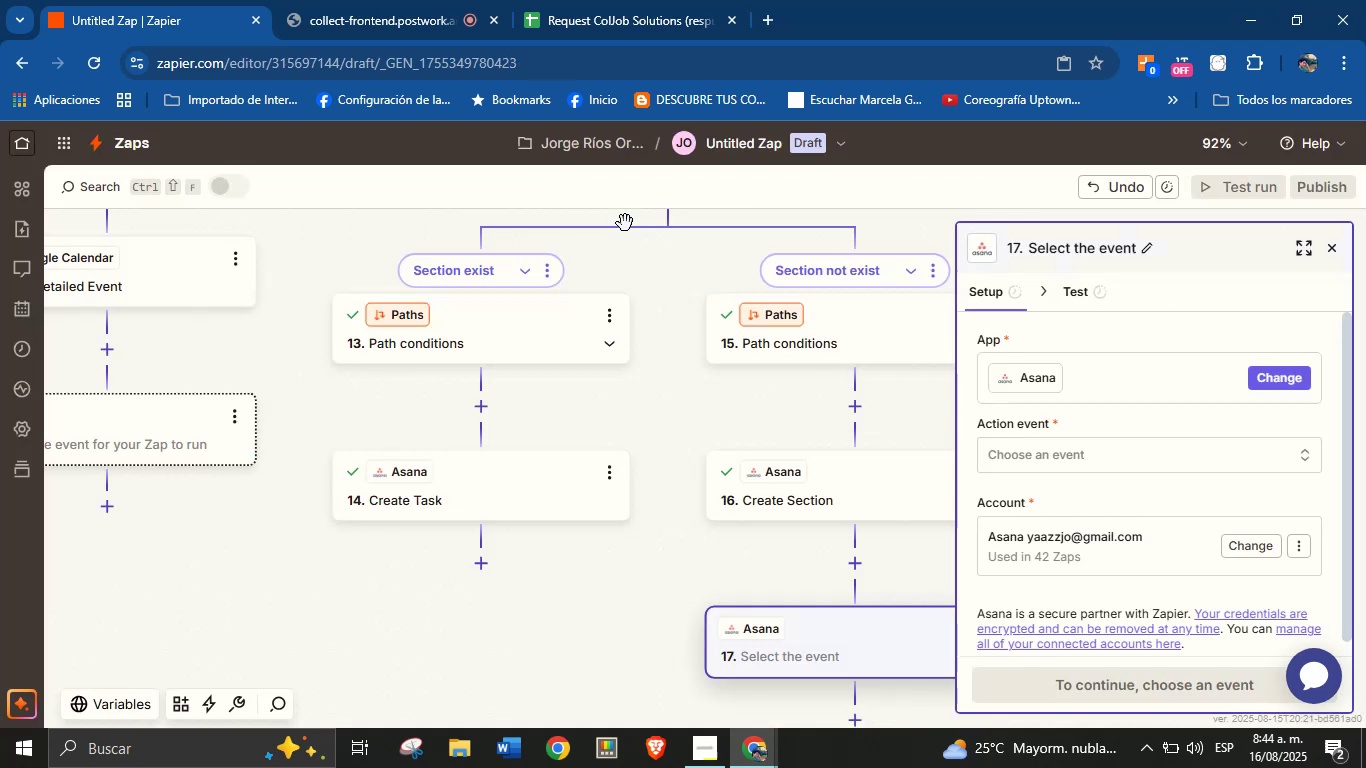 
wait(7.03)
 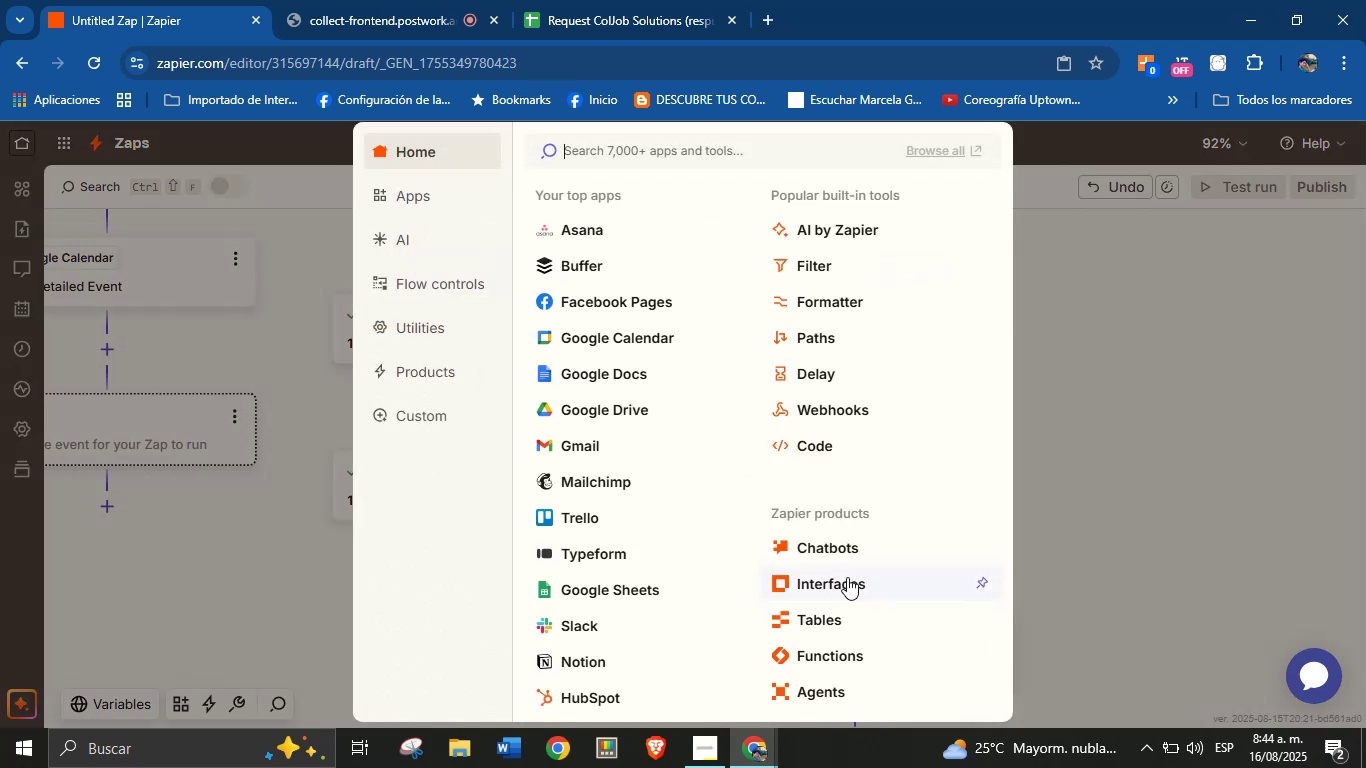 
left_click([1065, 455])
 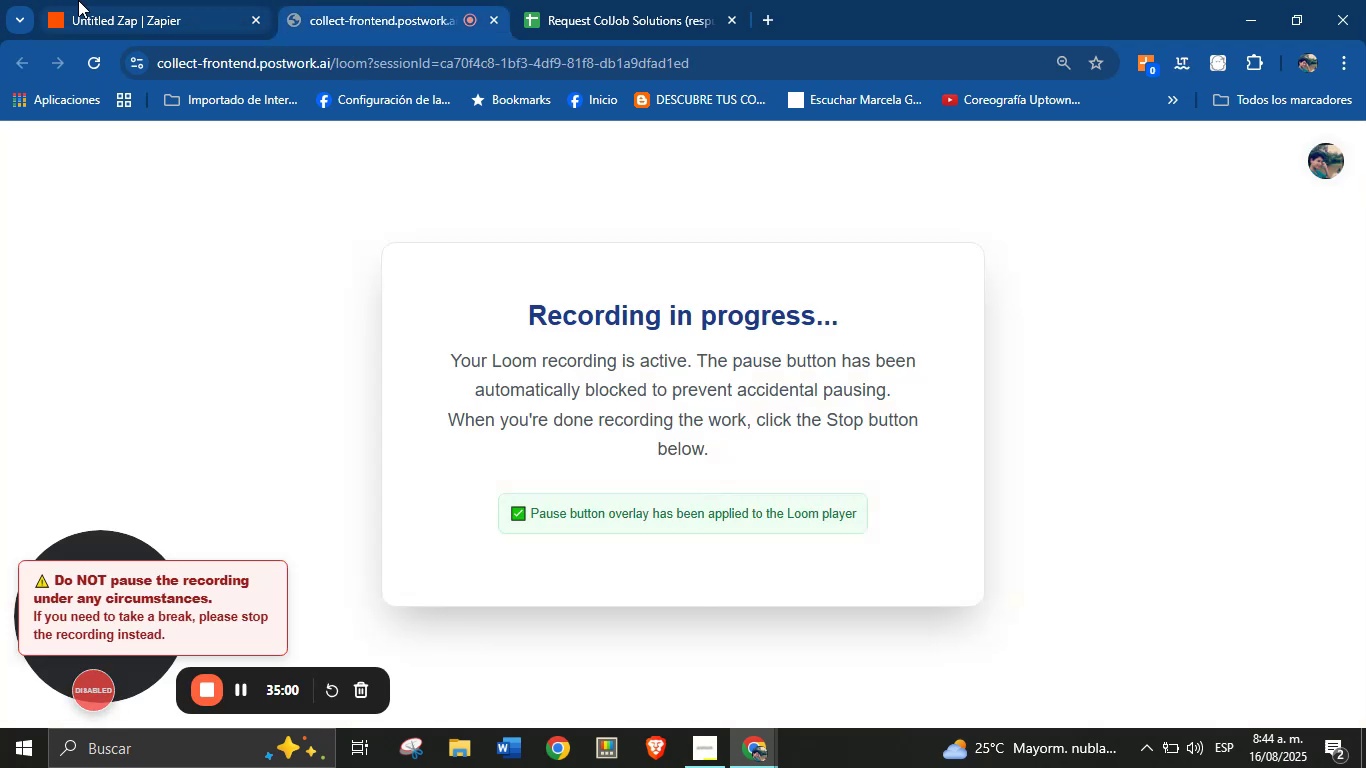 
left_click([85, 0])
 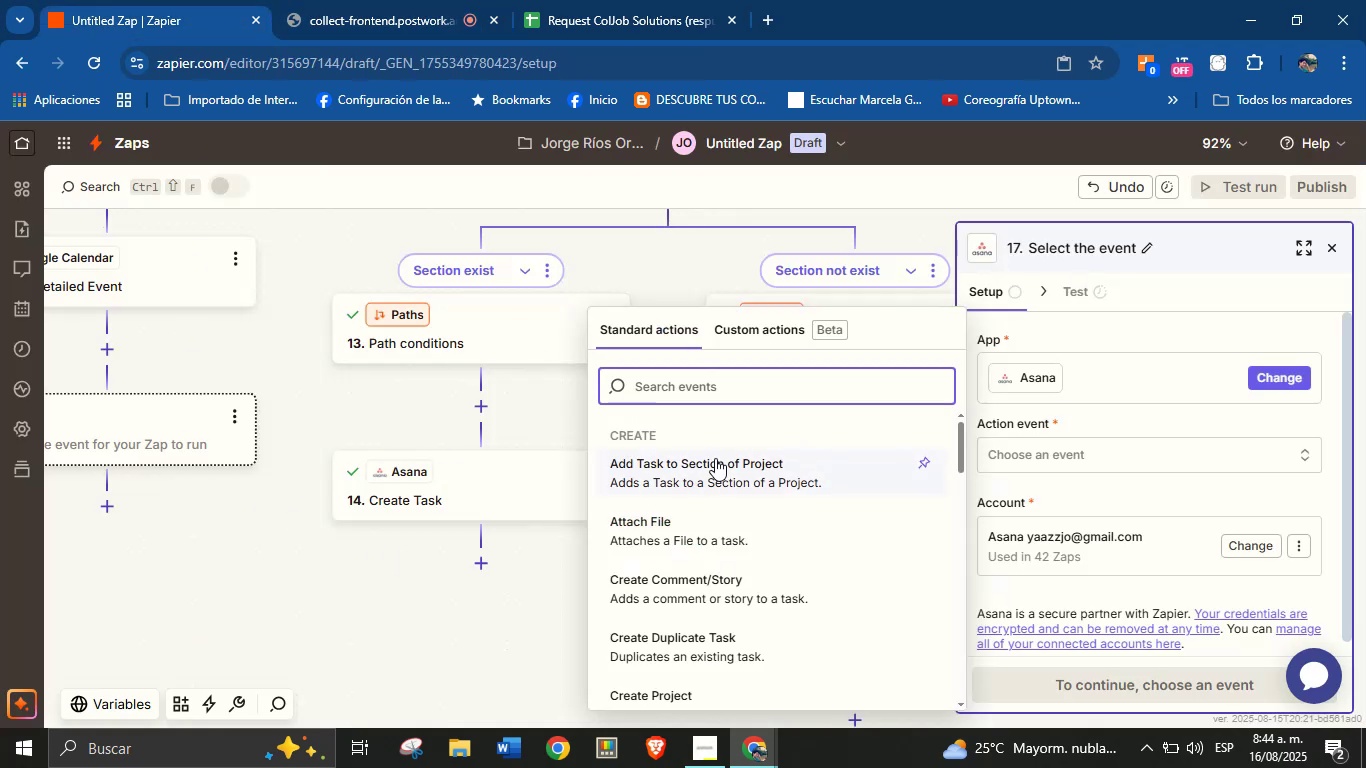 
type(send)
key(Backspace)
key(Backspace)
key(Backspace)
key(Backspace)
type(task)
 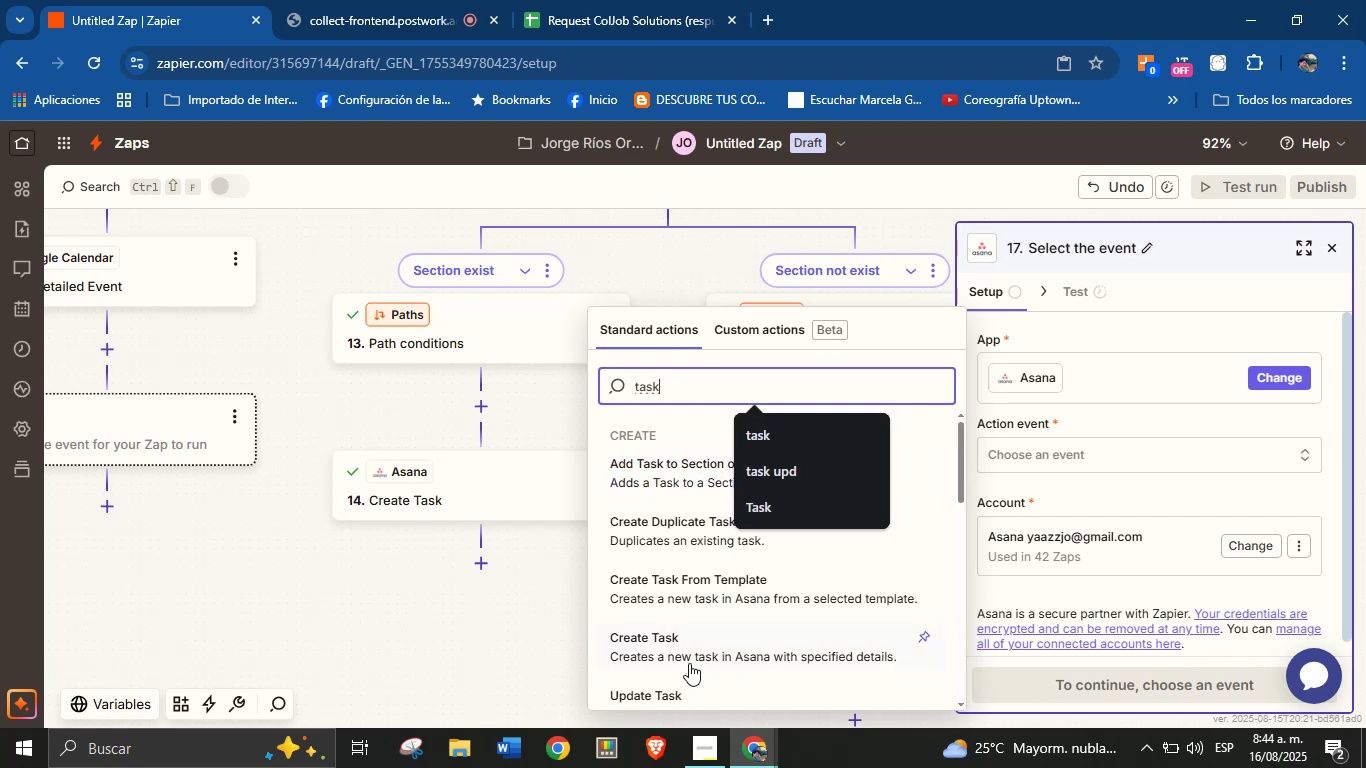 
left_click([692, 653])
 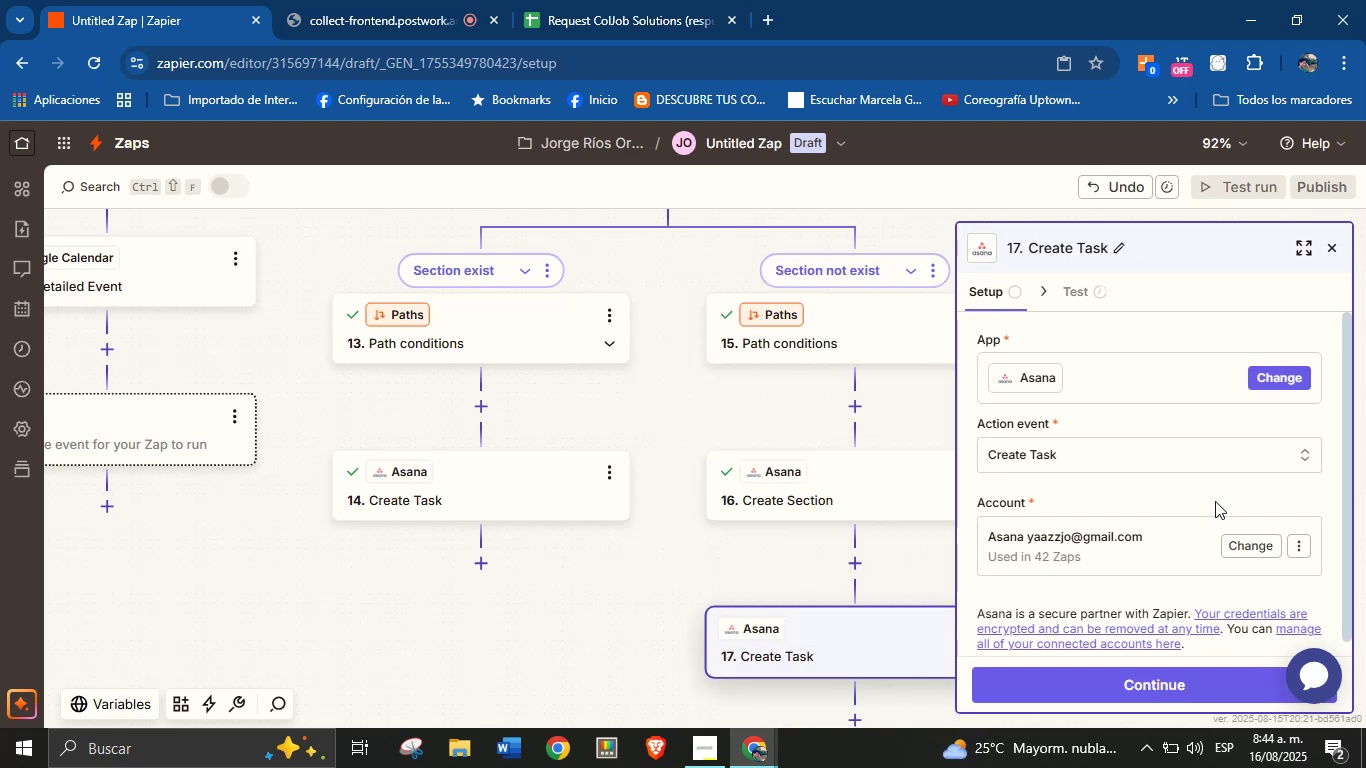 
scroll: coordinate [1221, 492], scroll_direction: down, amount: 2.0
 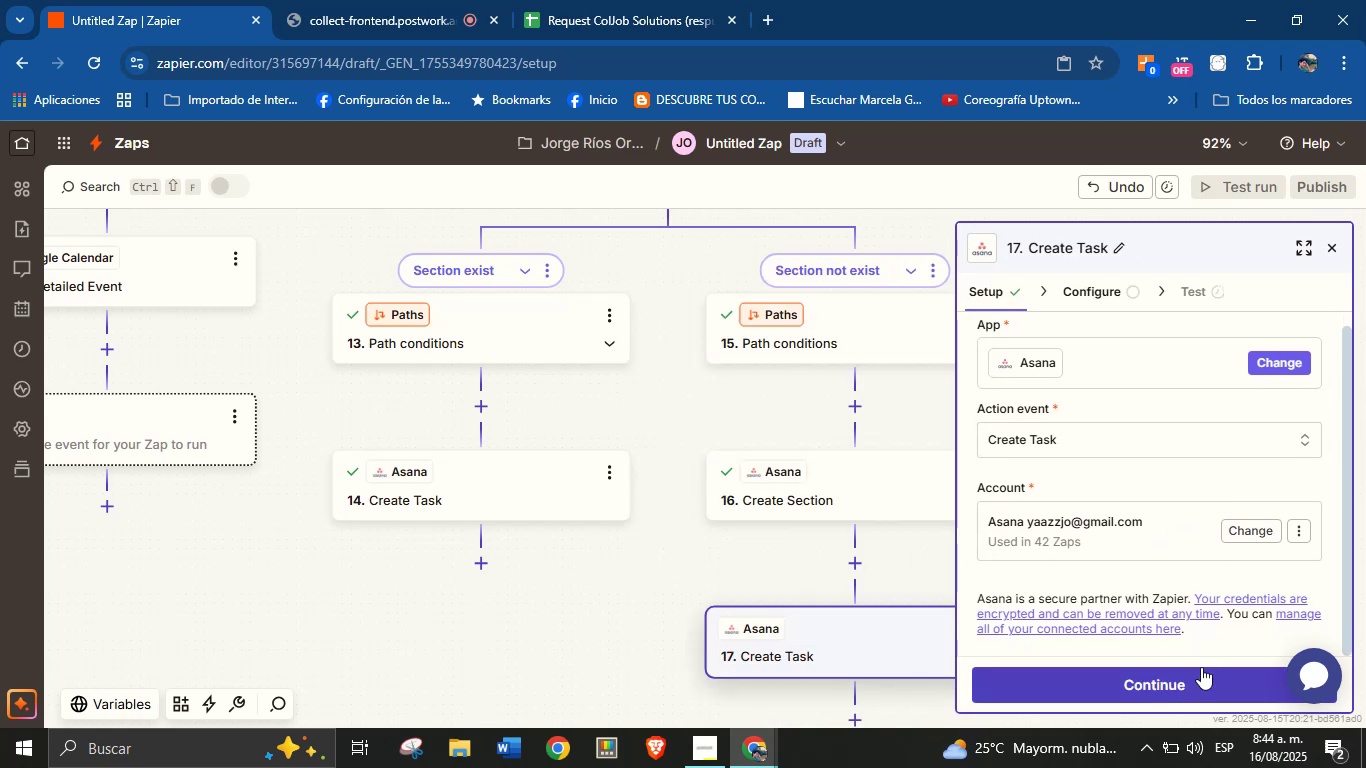 
left_click([1201, 667])
 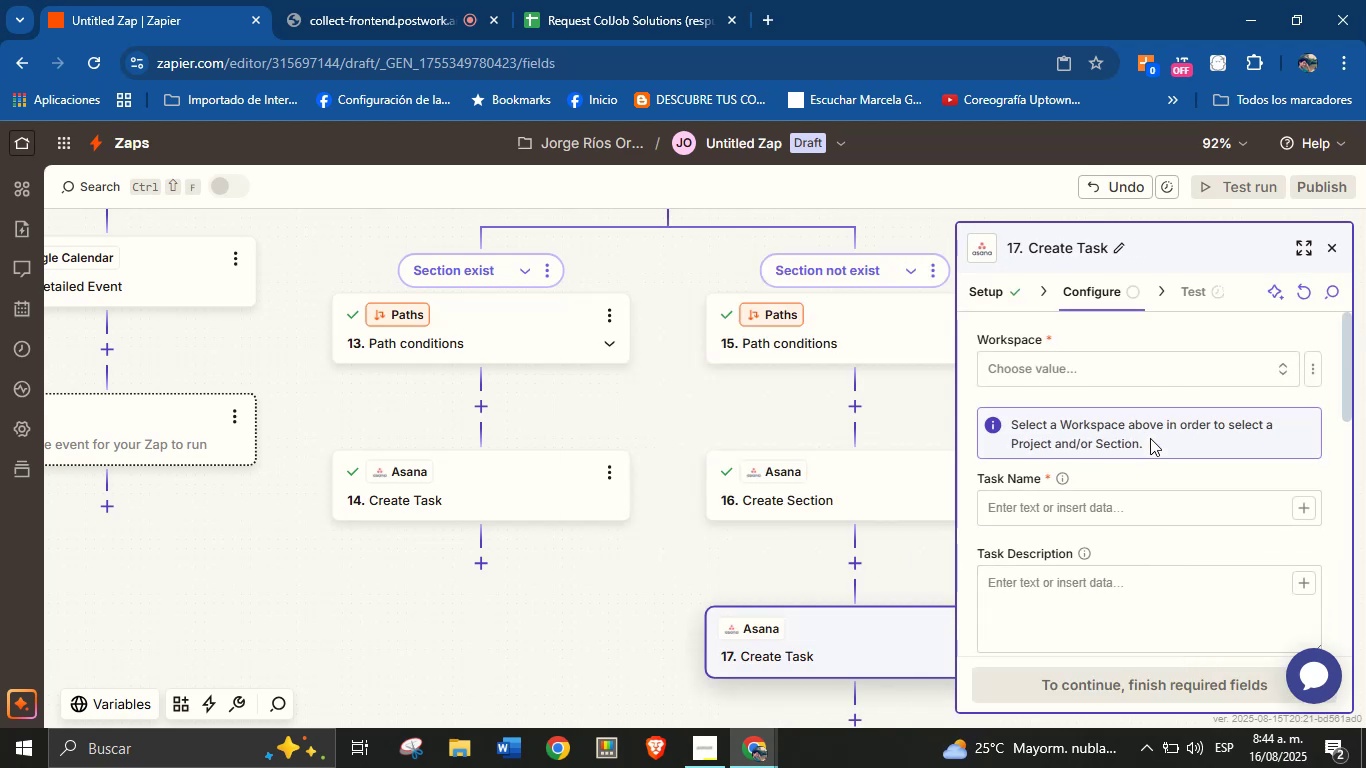 
left_click([1234, 366])
 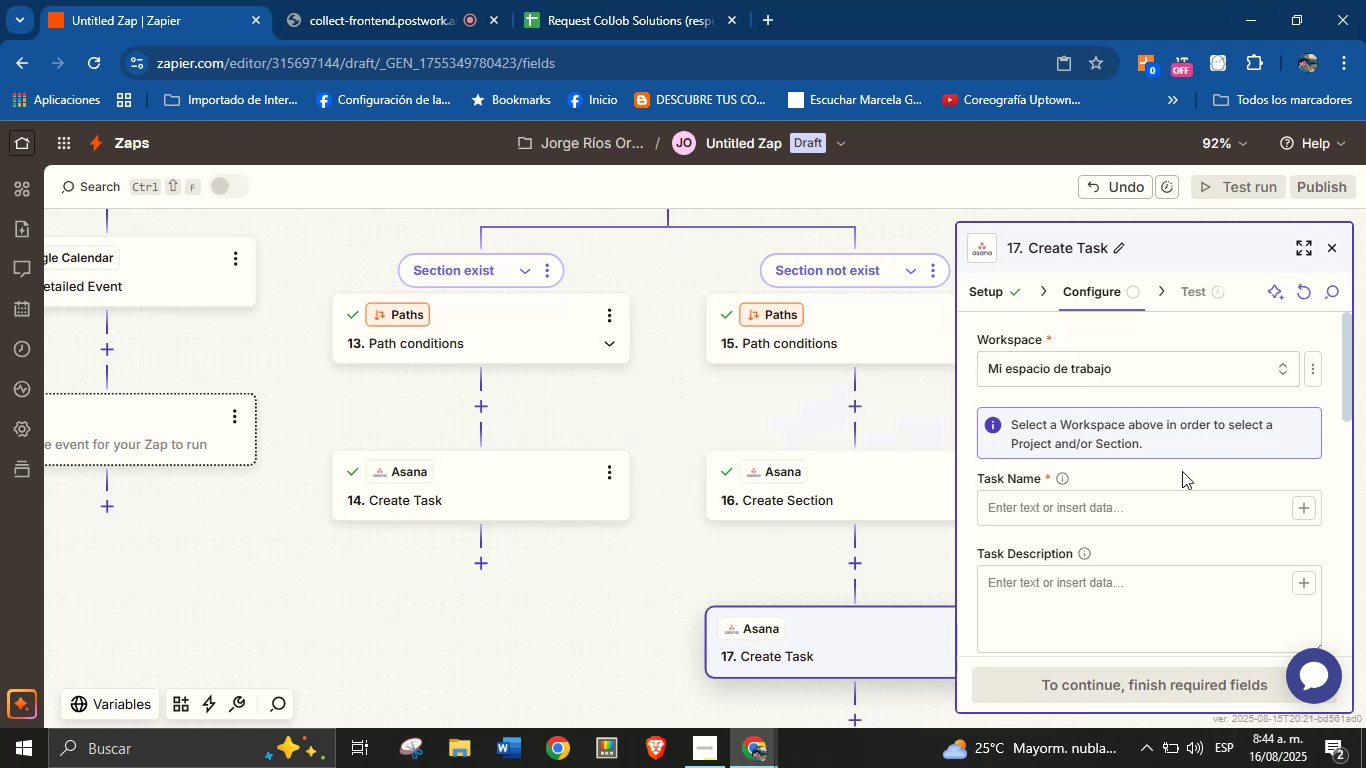 
left_click([1185, 487])
 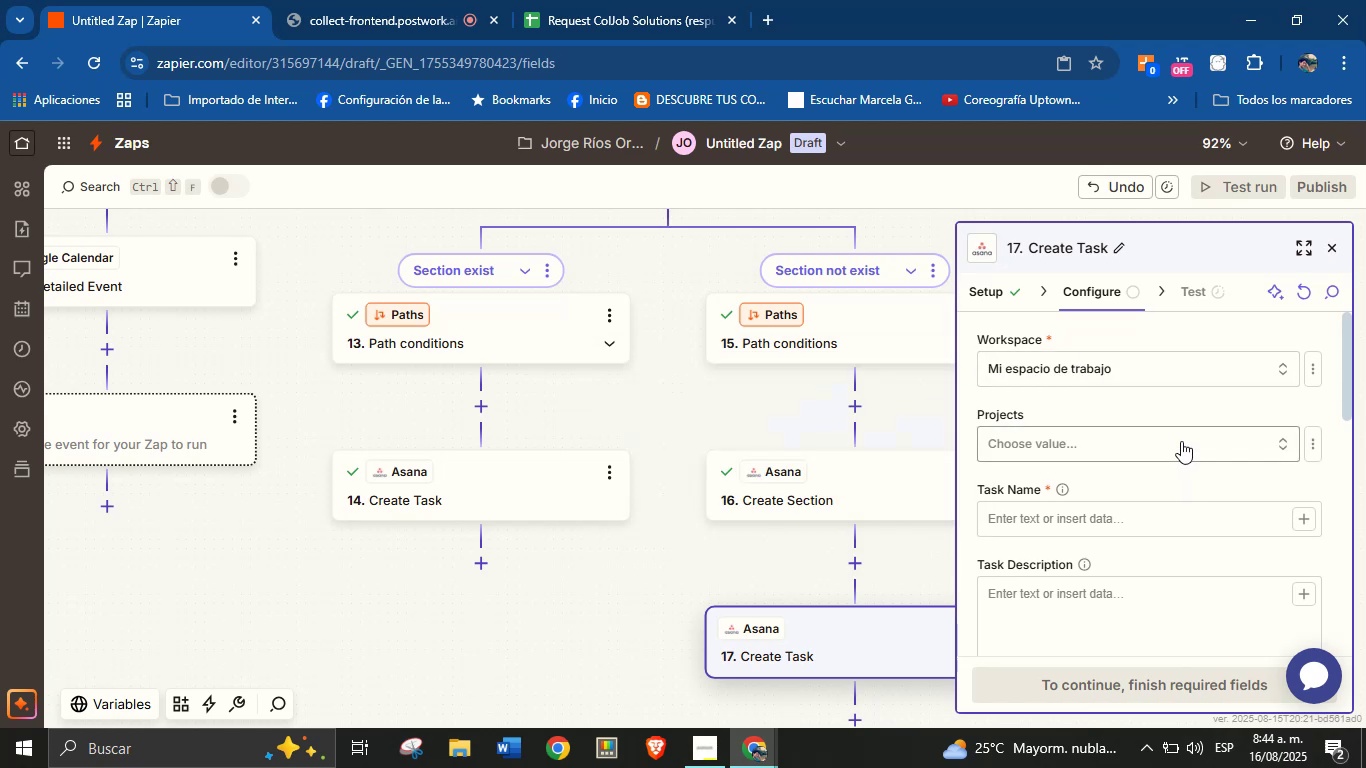 
left_click([1181, 440])
 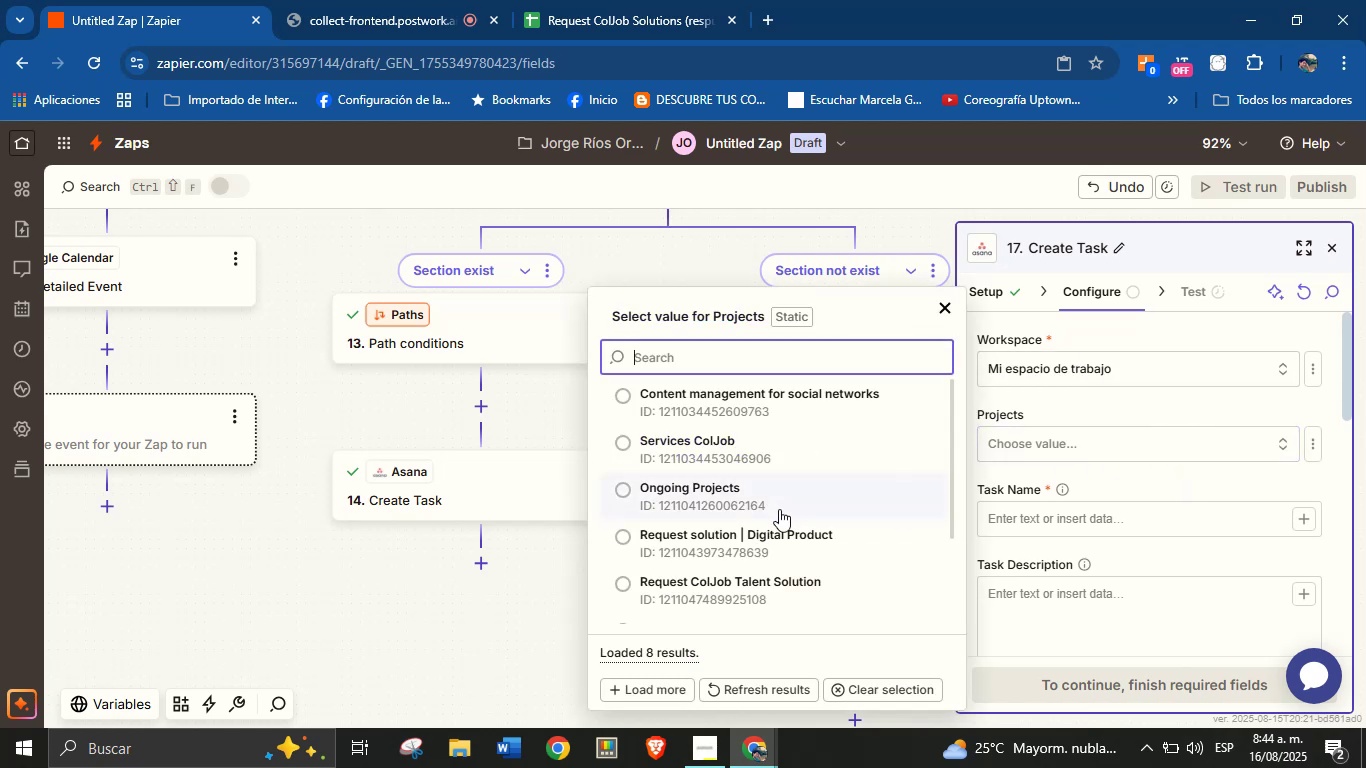 
scroll: coordinate [779, 509], scroll_direction: down, amount: 3.0
 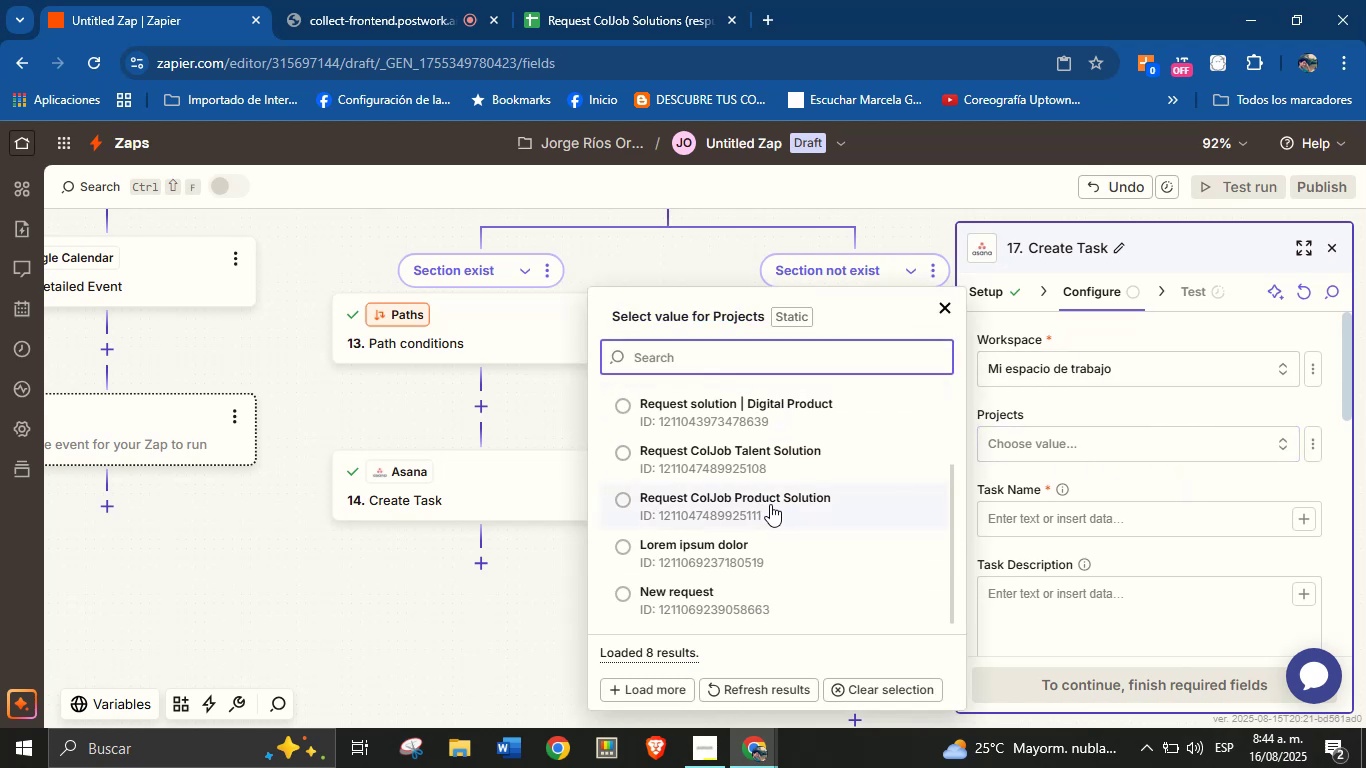 
left_click([770, 504])
 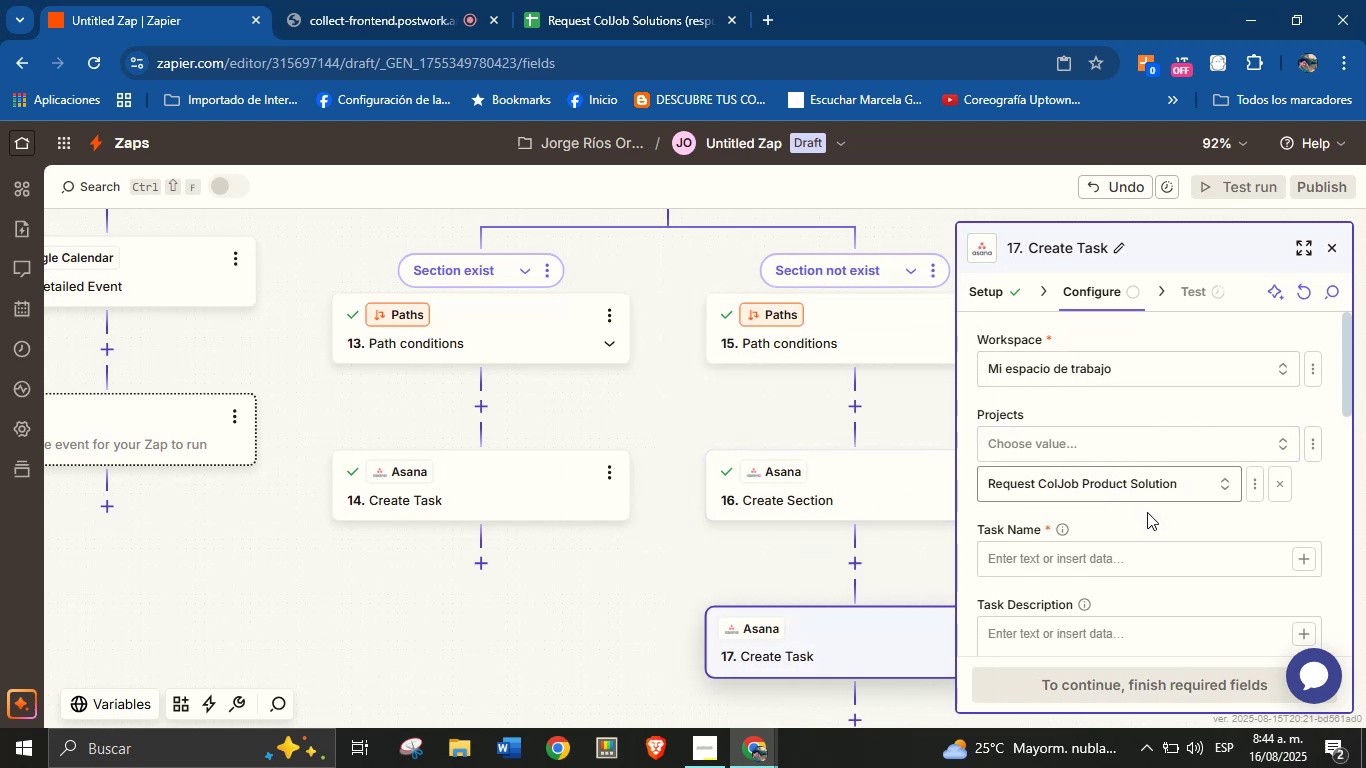 
left_click([1147, 514])
 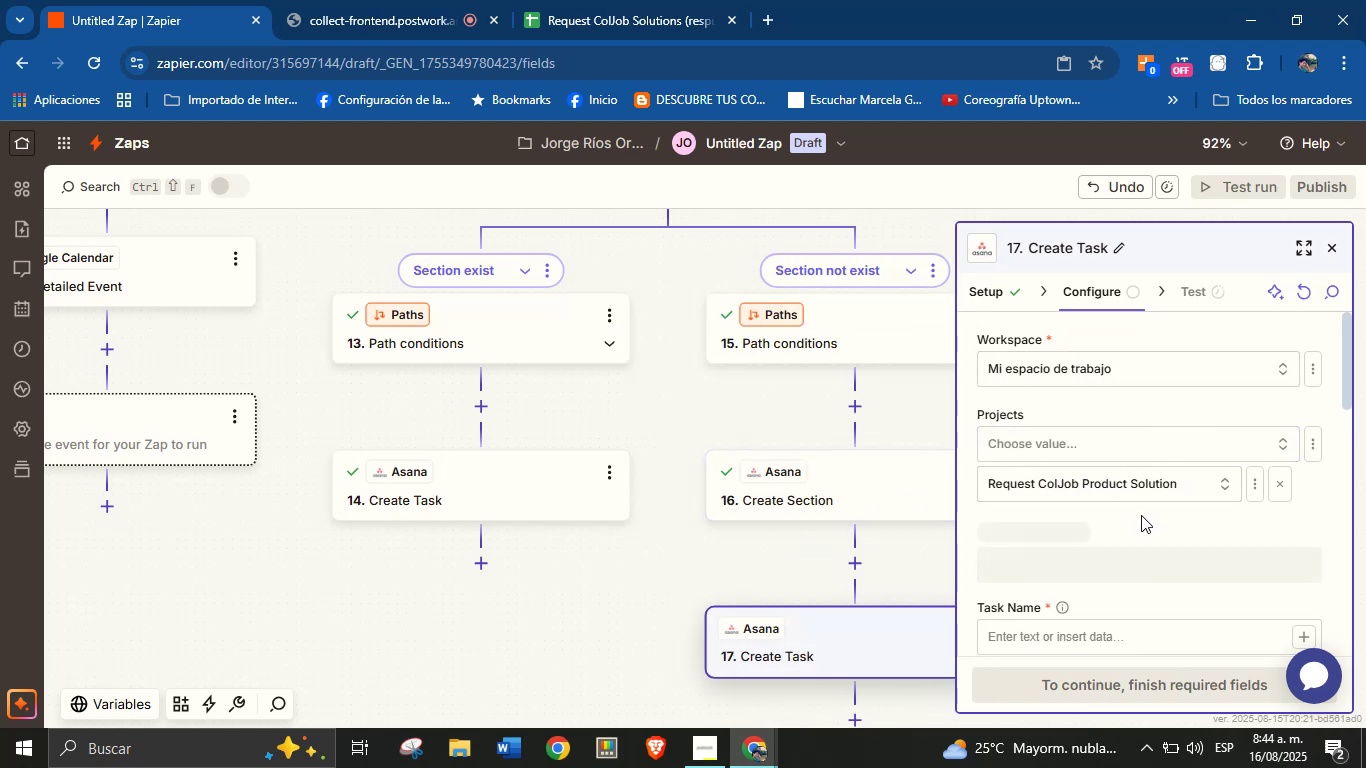 
scroll: coordinate [1141, 515], scroll_direction: down, amount: 1.0
 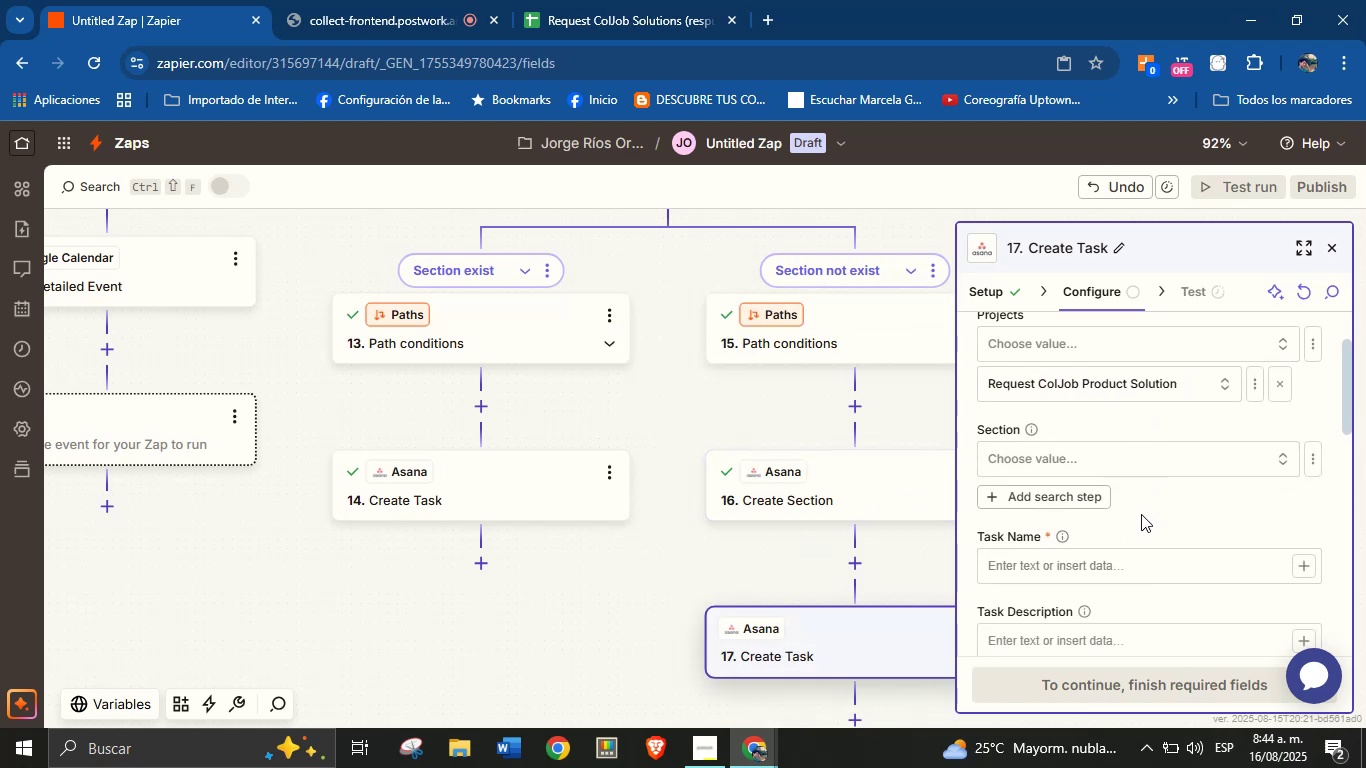 
scroll: coordinate [1141, 514], scroll_direction: up, amount: 1.0
 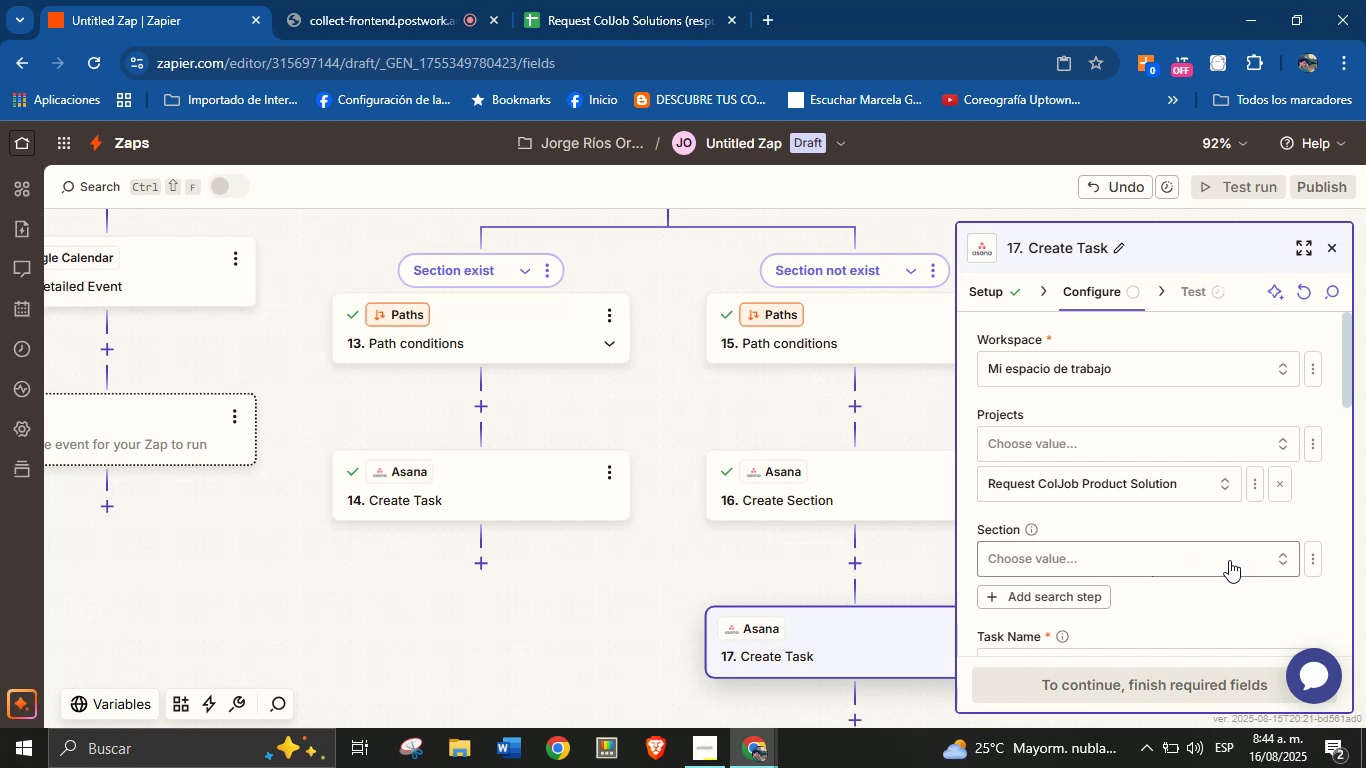 
wait(5.52)
 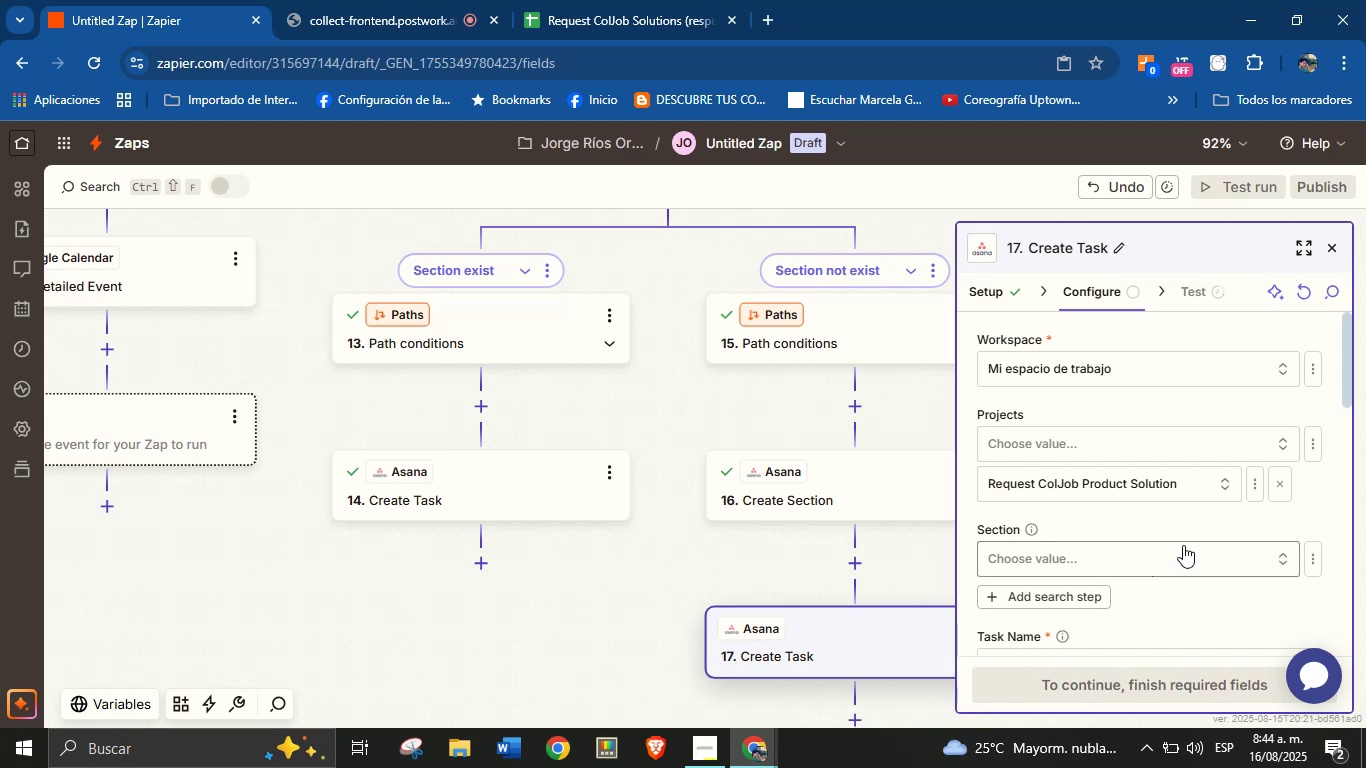 
left_click([1315, 559])
 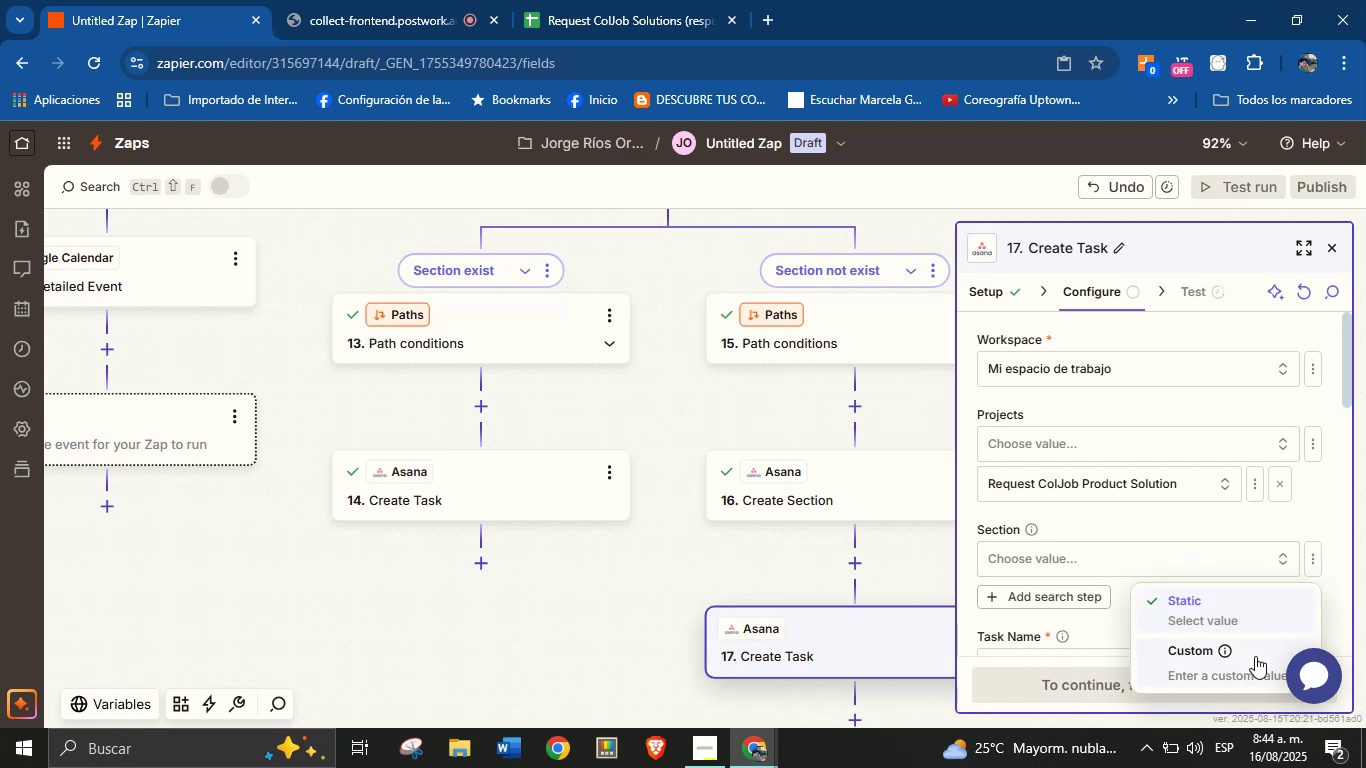 
left_click([1255, 657])
 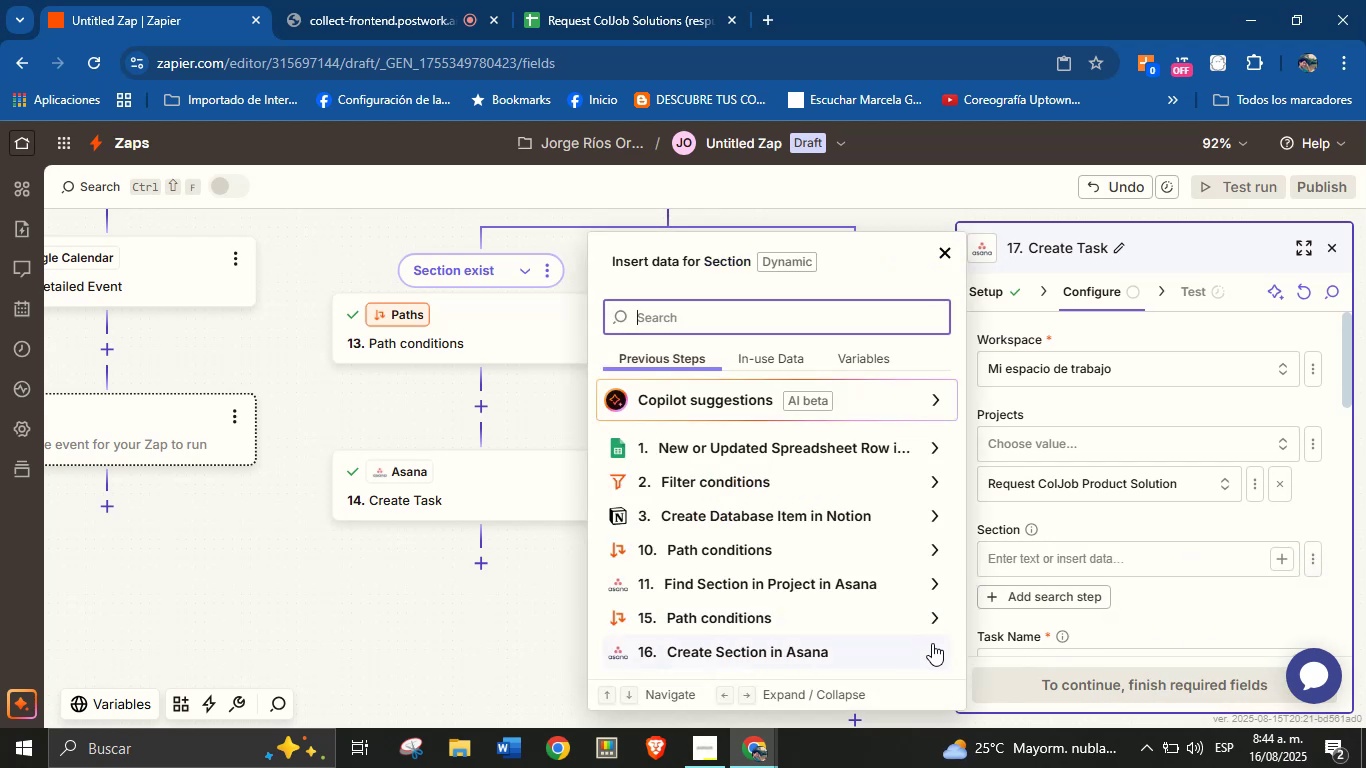 
left_click([932, 644])
 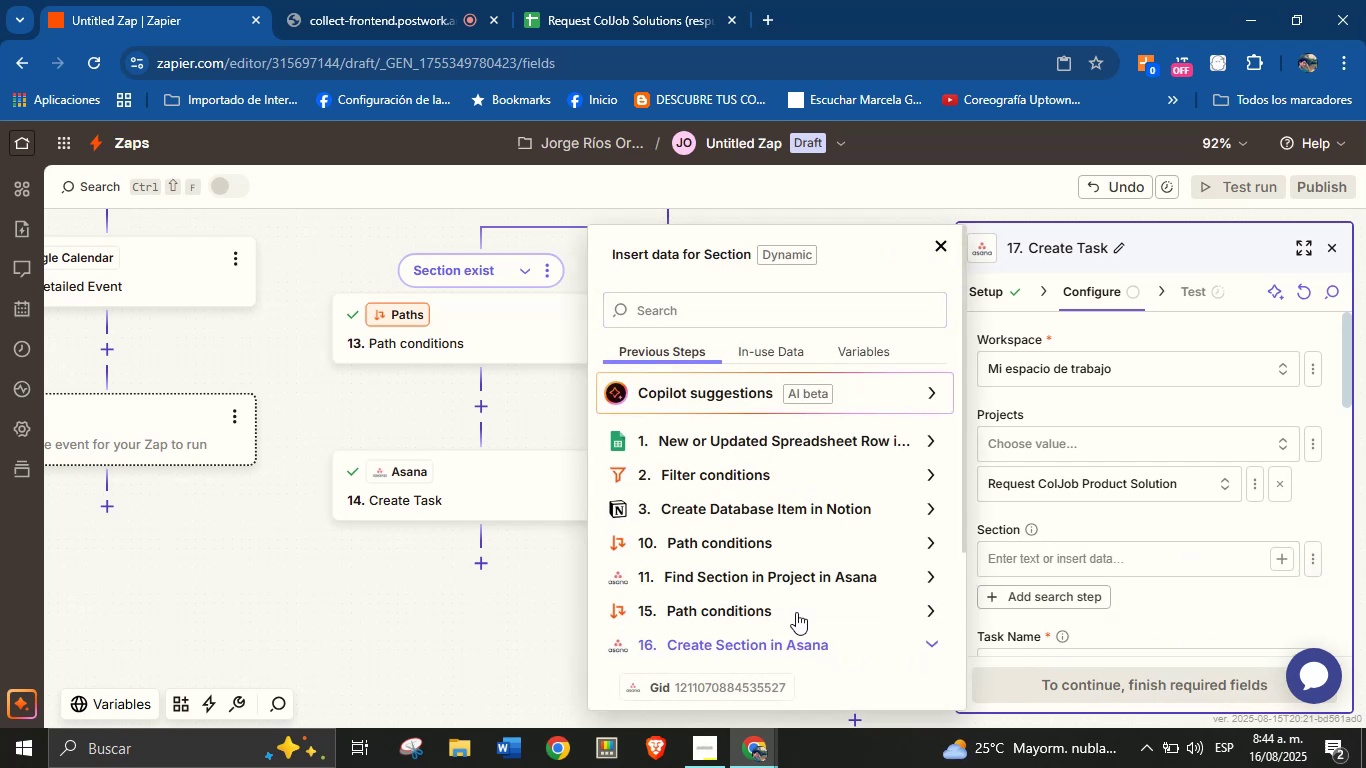 
scroll: coordinate [777, 579], scroll_direction: down, amount: 1.0
 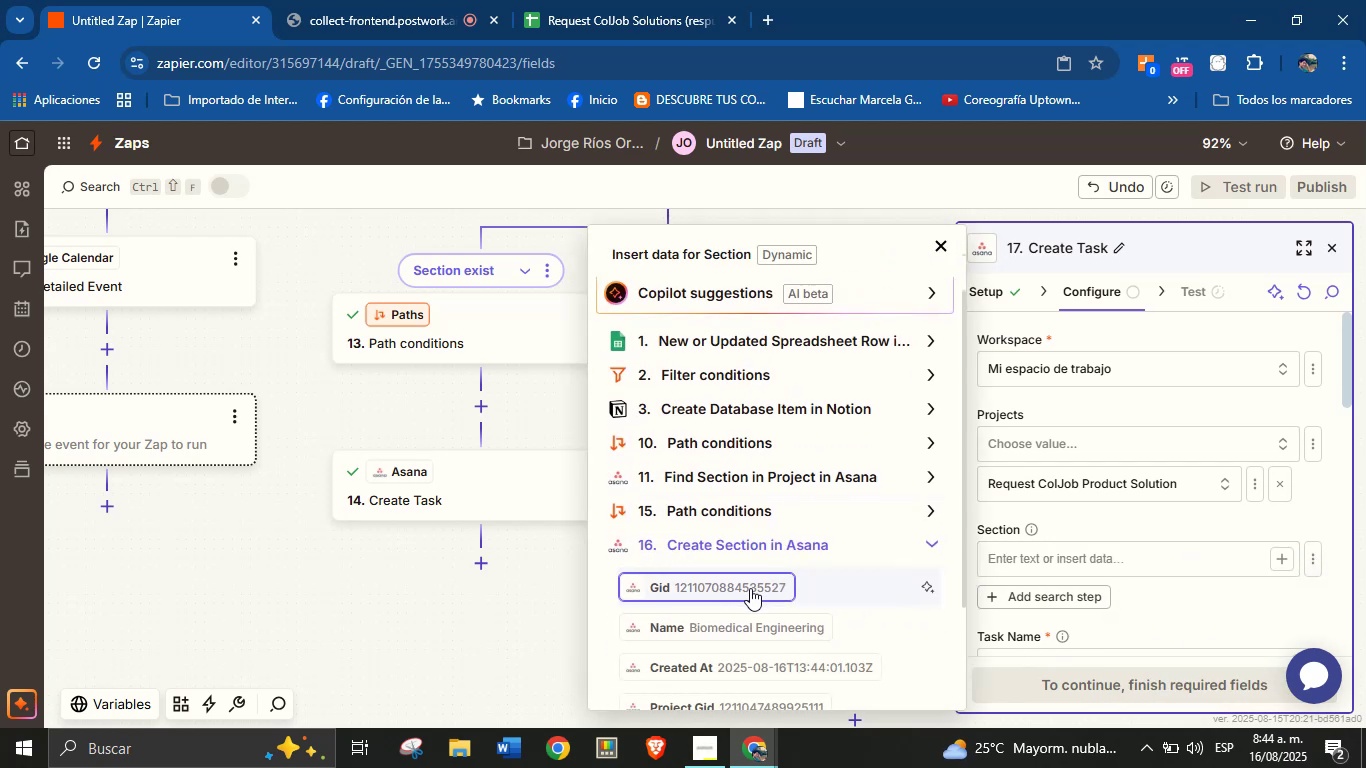 
left_click([750, 588])
 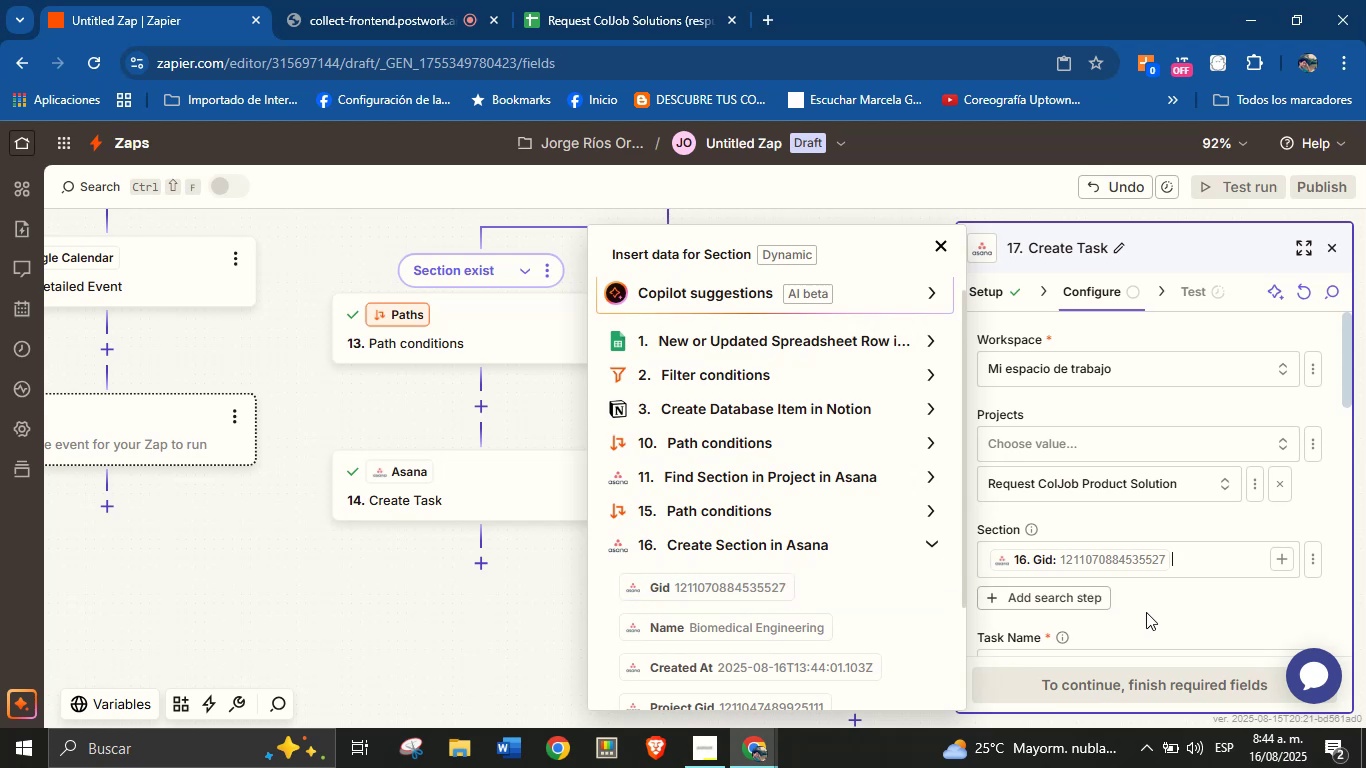 
left_click([1147, 612])
 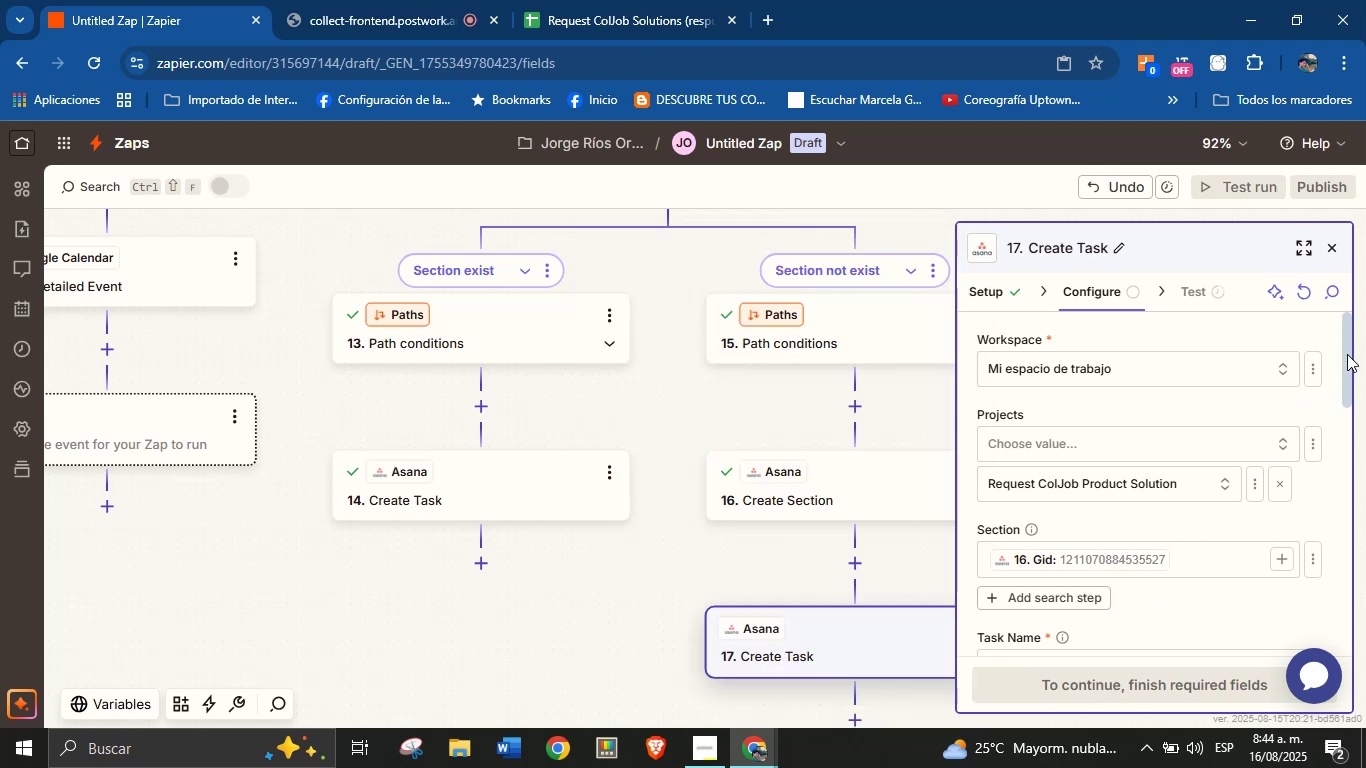 
left_click_drag(start_coordinate=[1344, 354], to_coordinate=[1345, 410])
 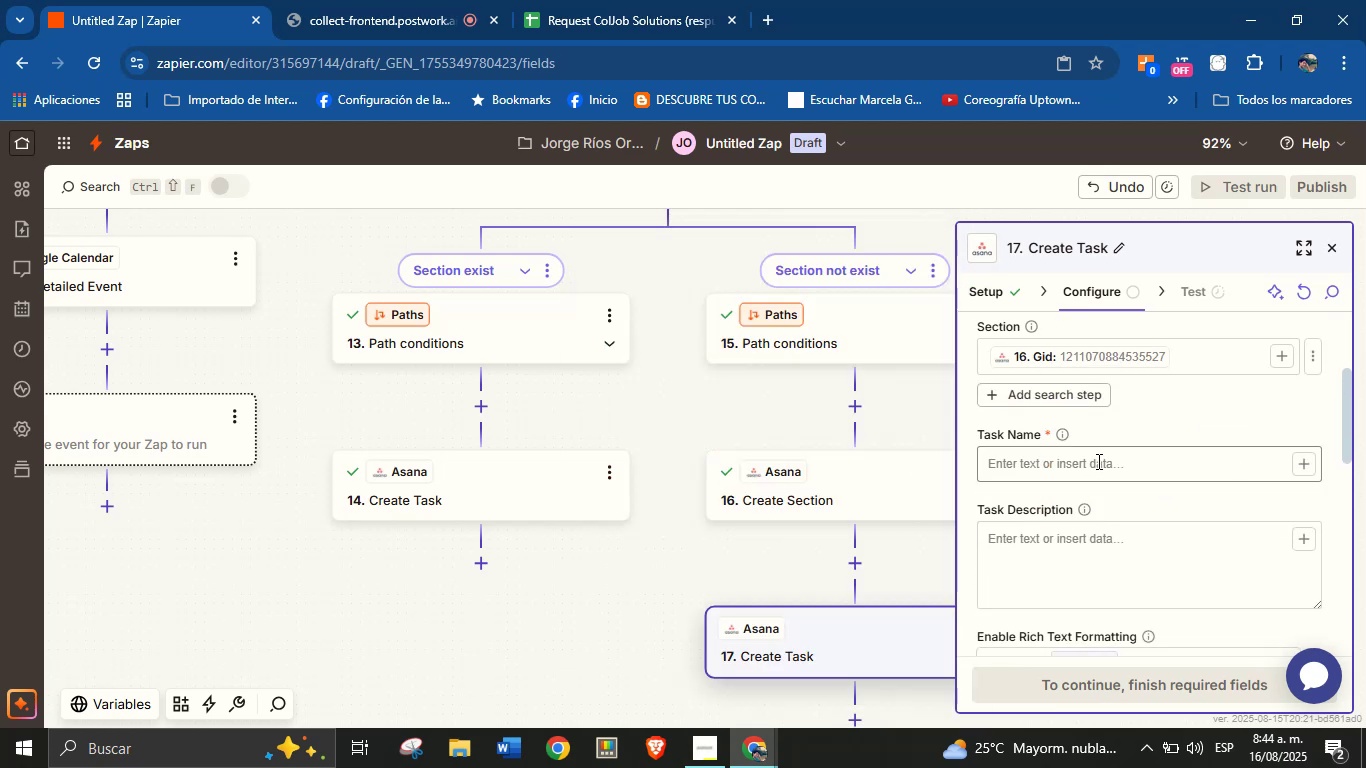 
left_click([1097, 461])
 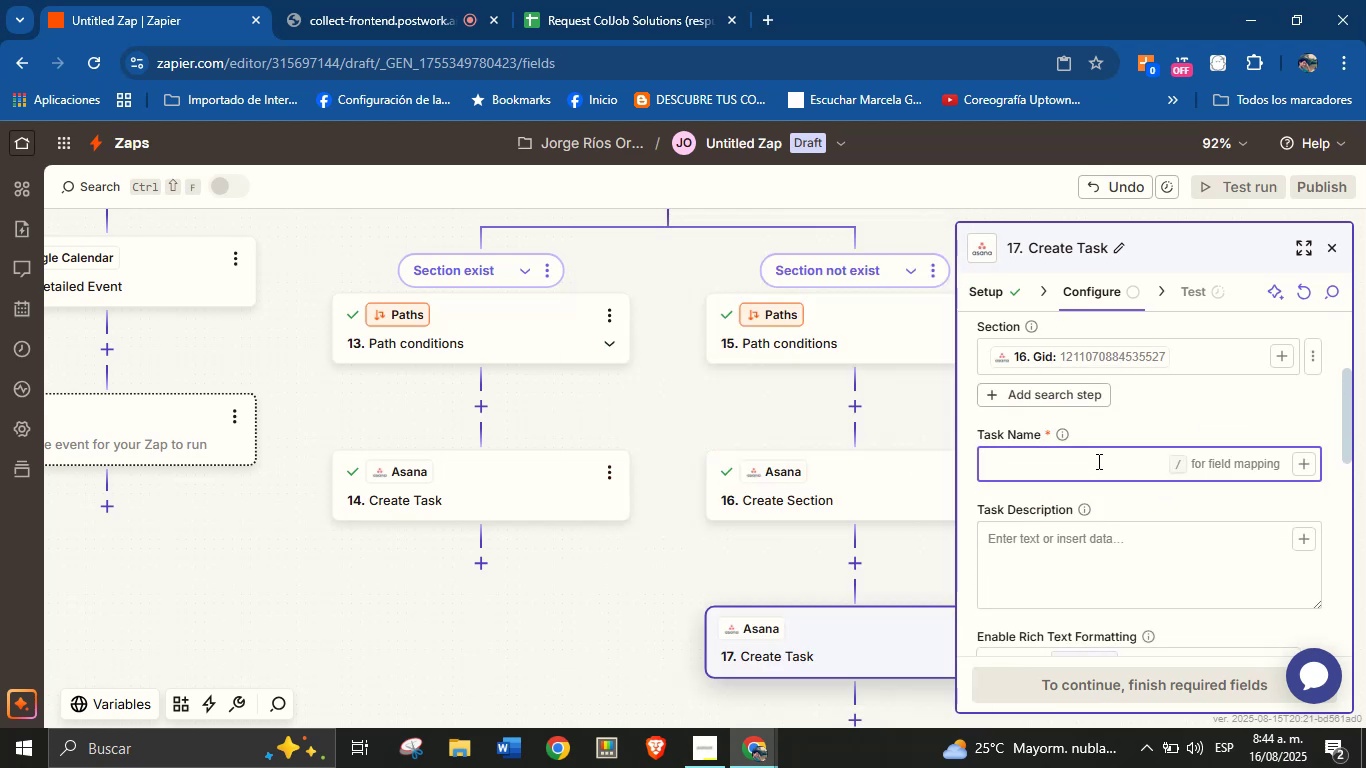 
type(New service request from )
 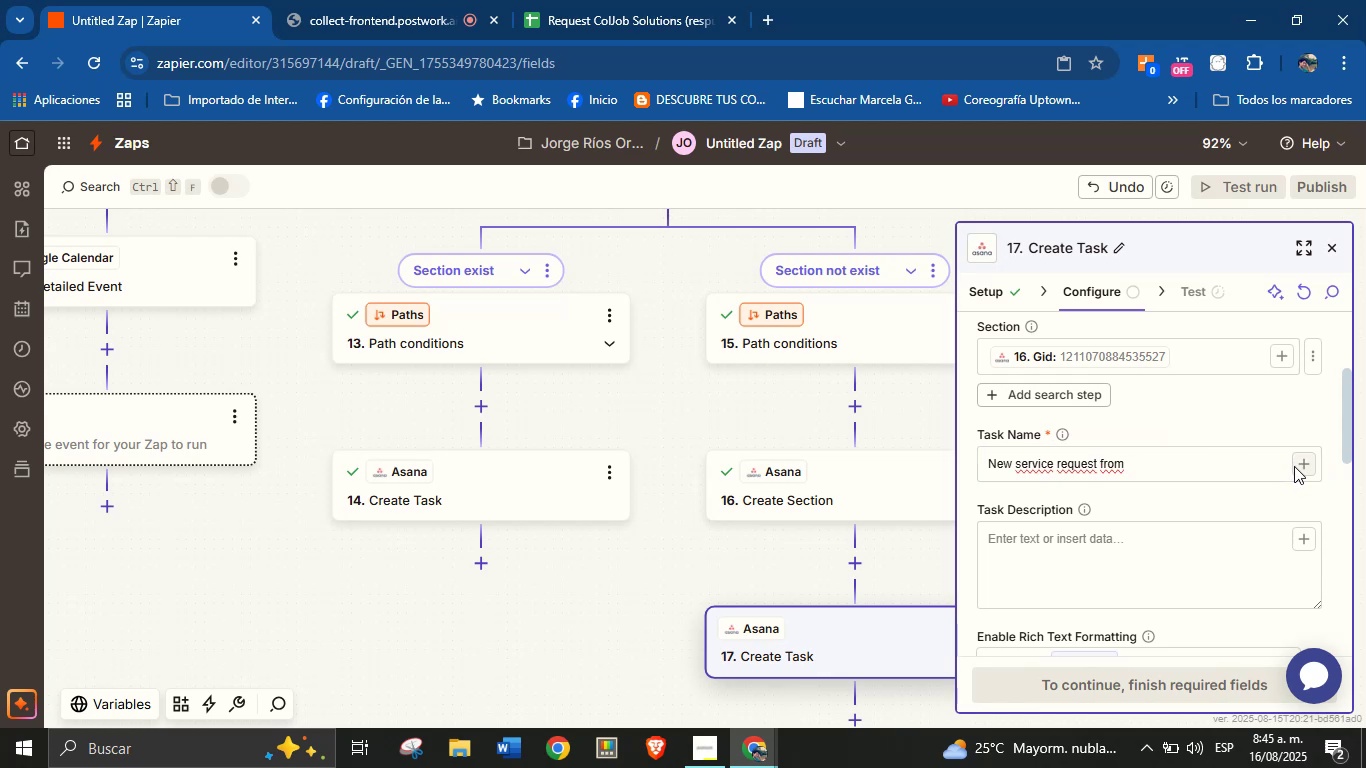 
wait(5.76)
 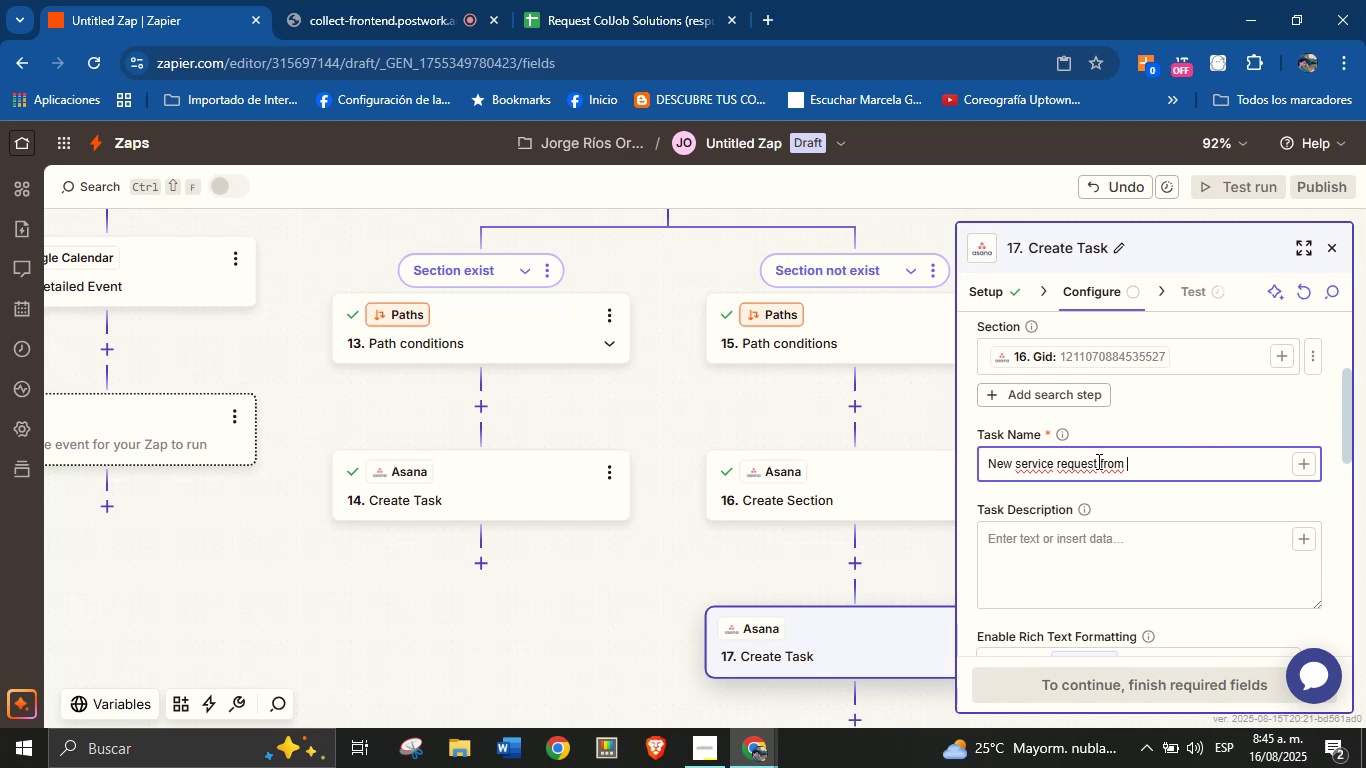 
type(name)
 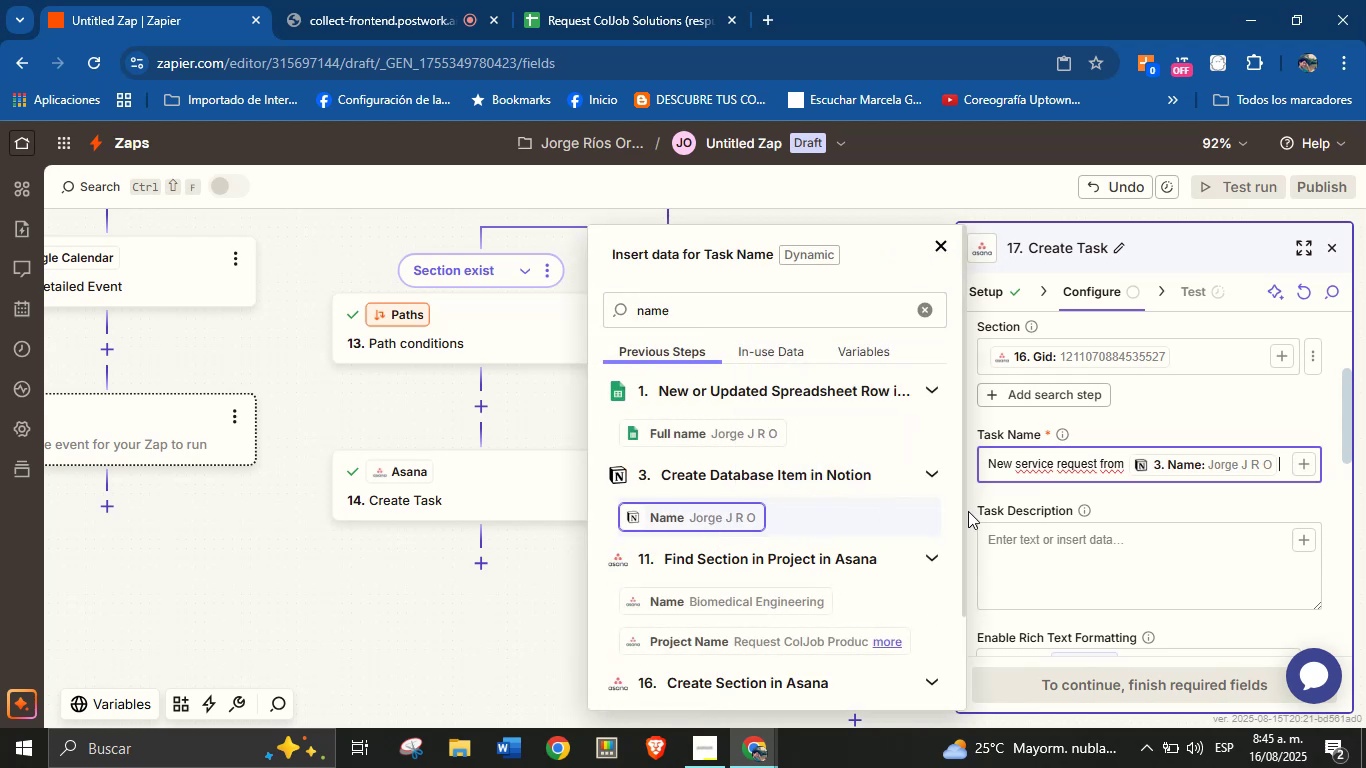 
left_click([1042, 529])
 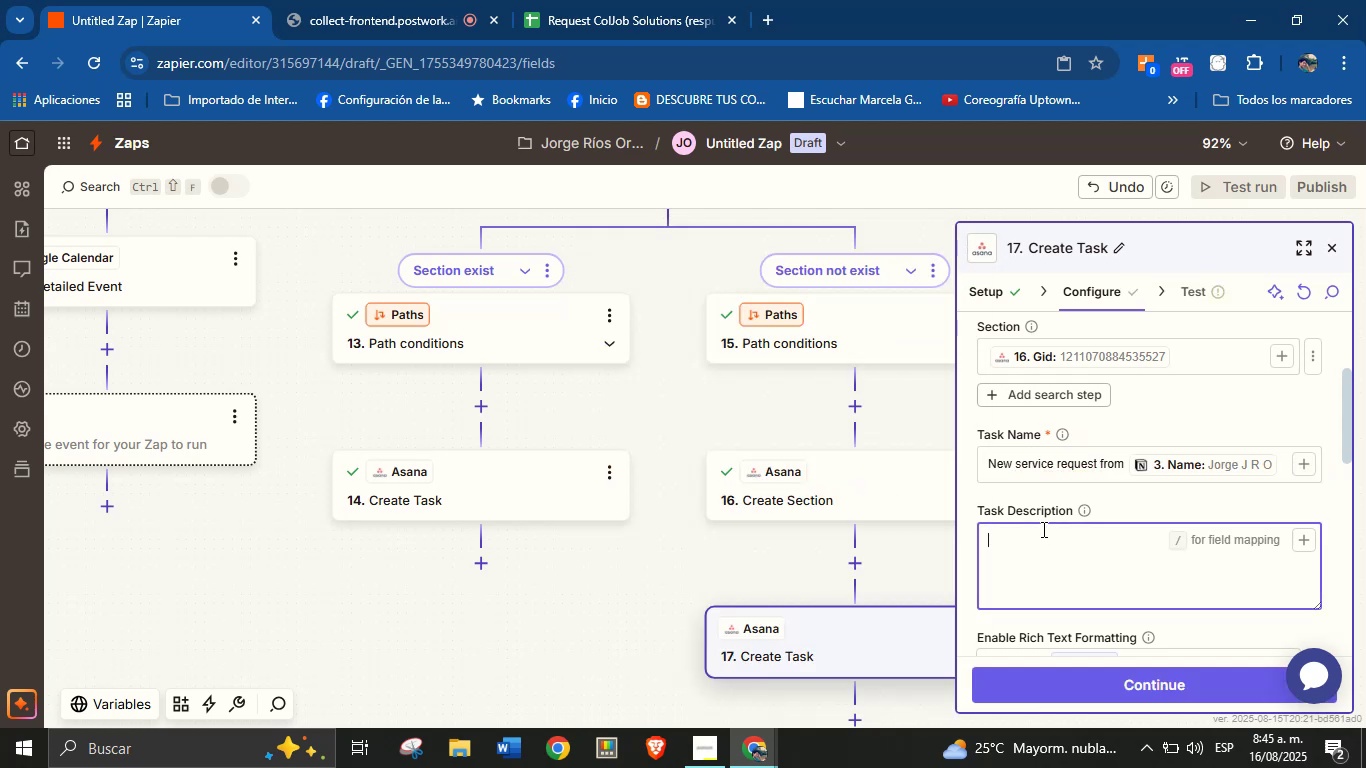 
type(Clients)
key(Backspace)
type(;s name> )
 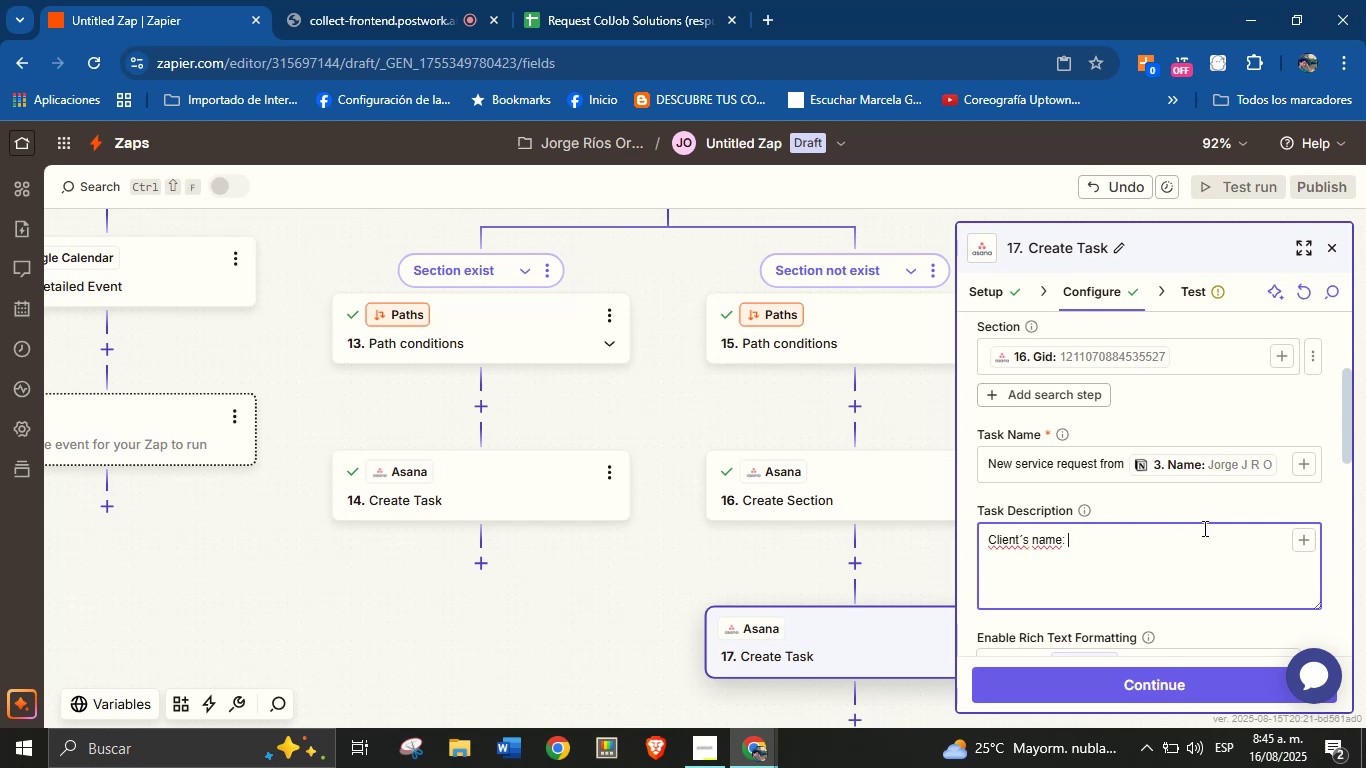 
left_click([1297, 542])
 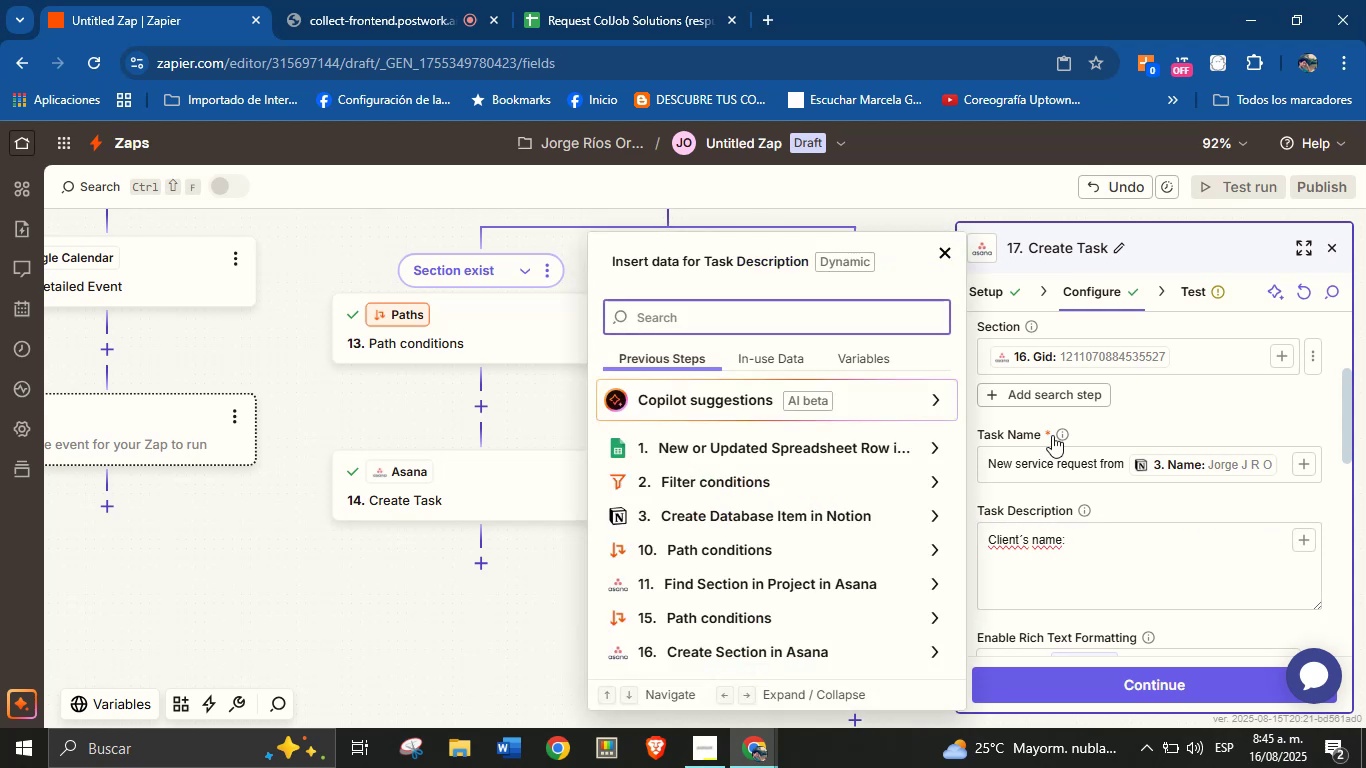 
type(name)
 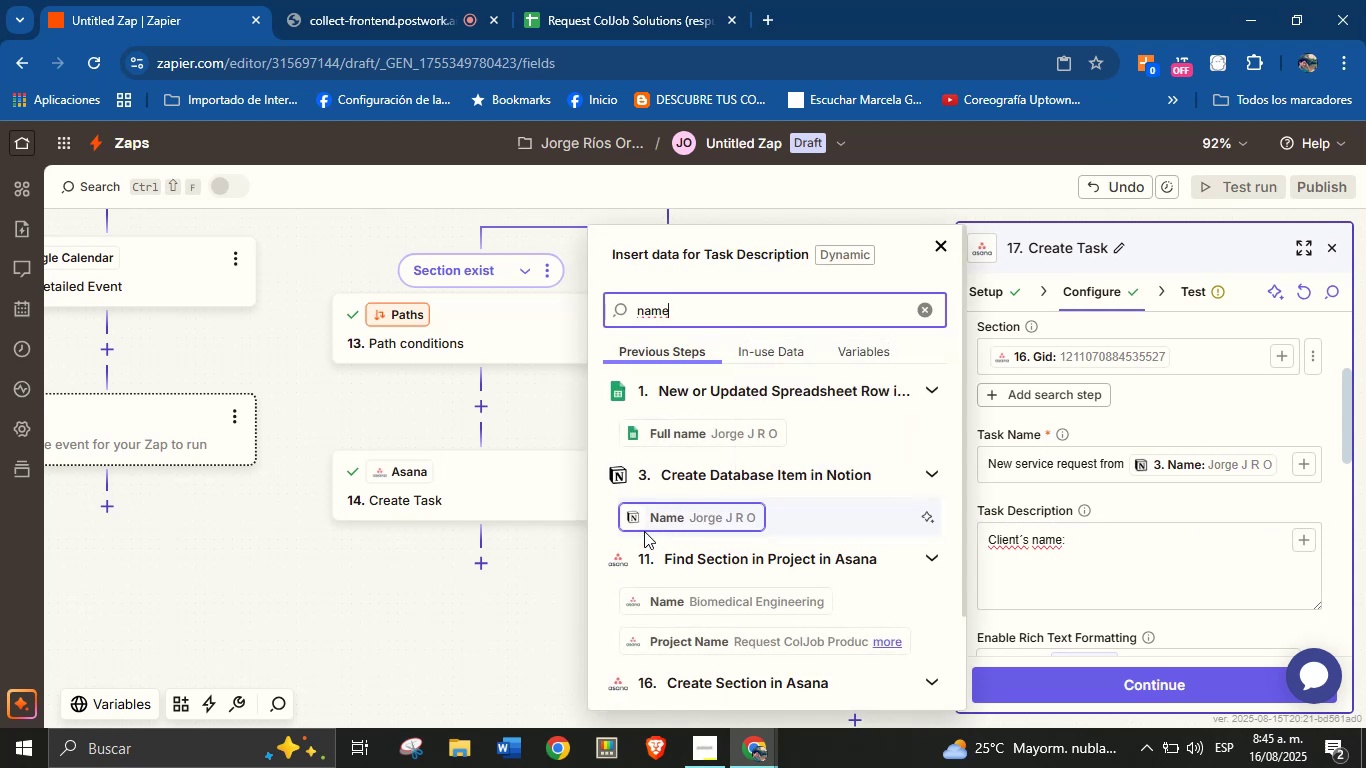 
left_click([662, 525])
 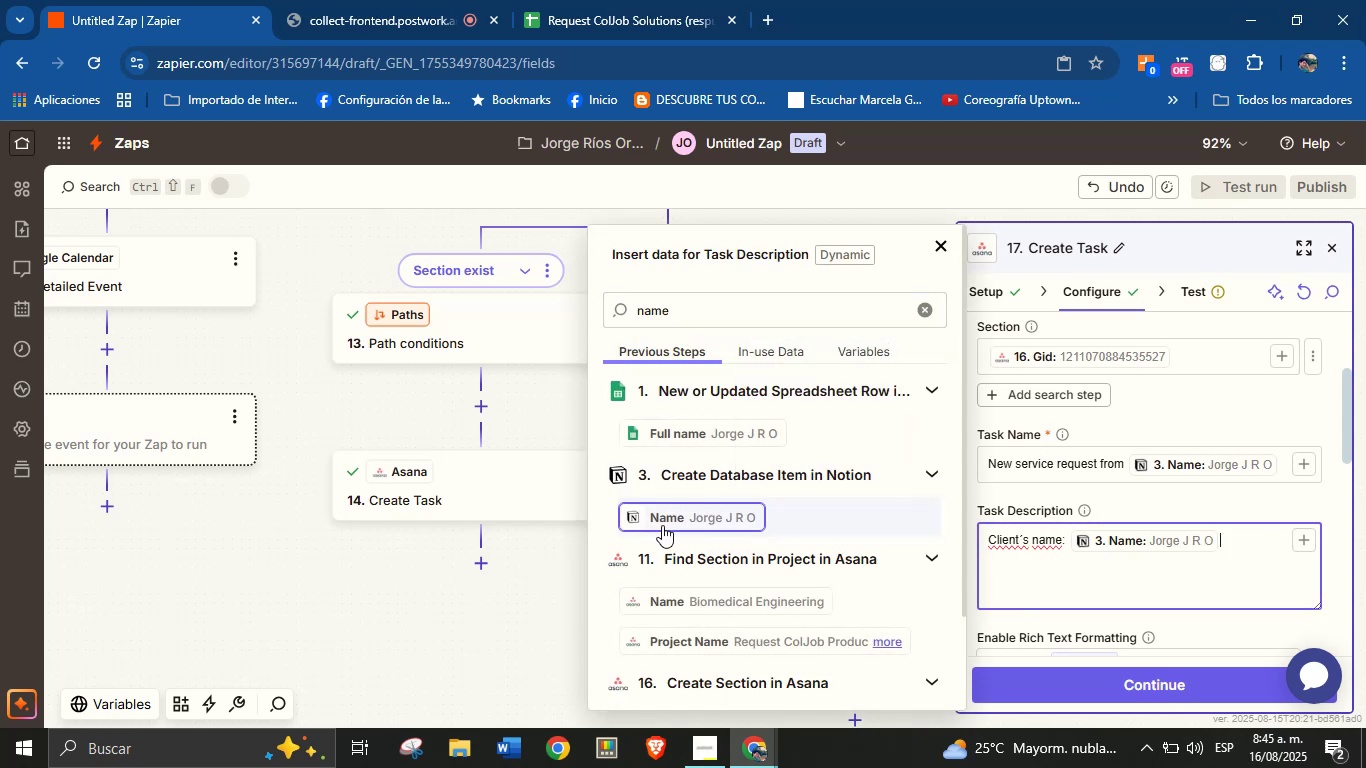 
key(Enter)
 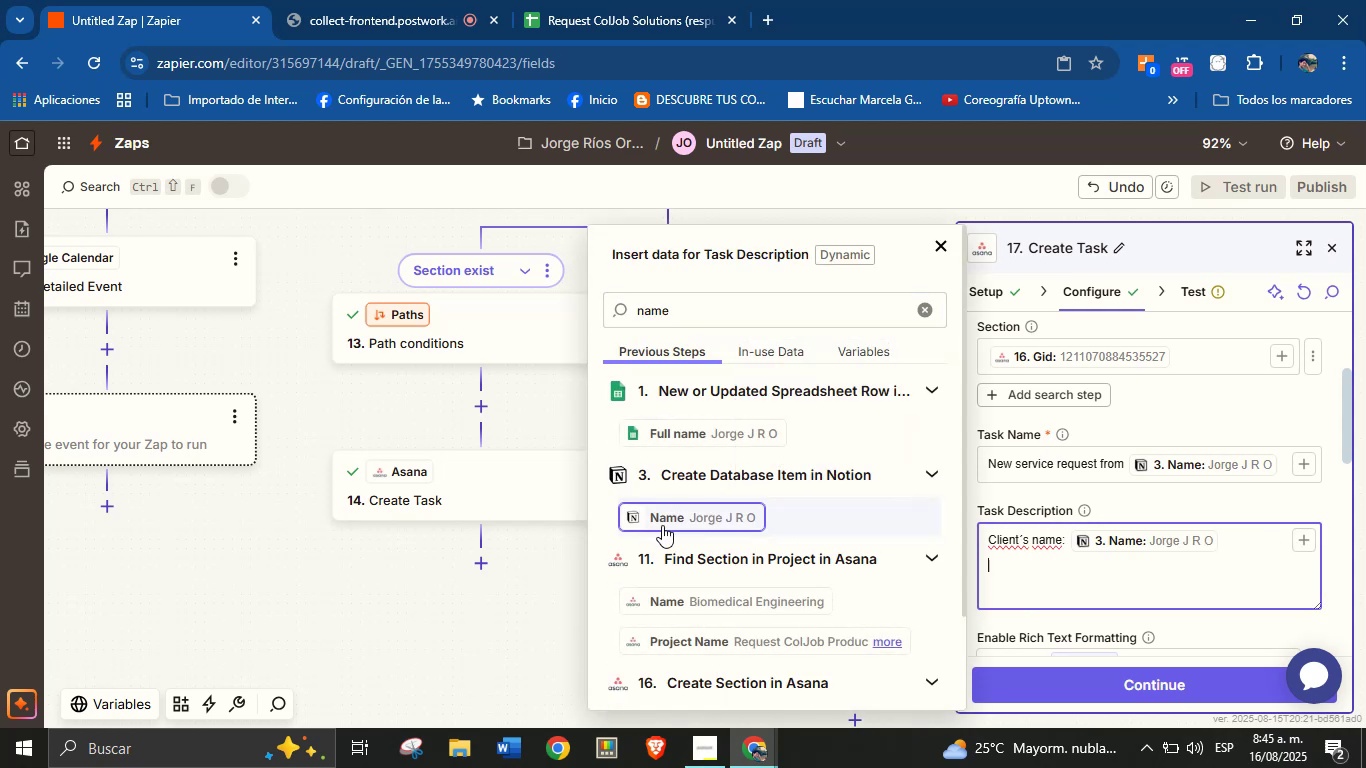 
type(Email> )
 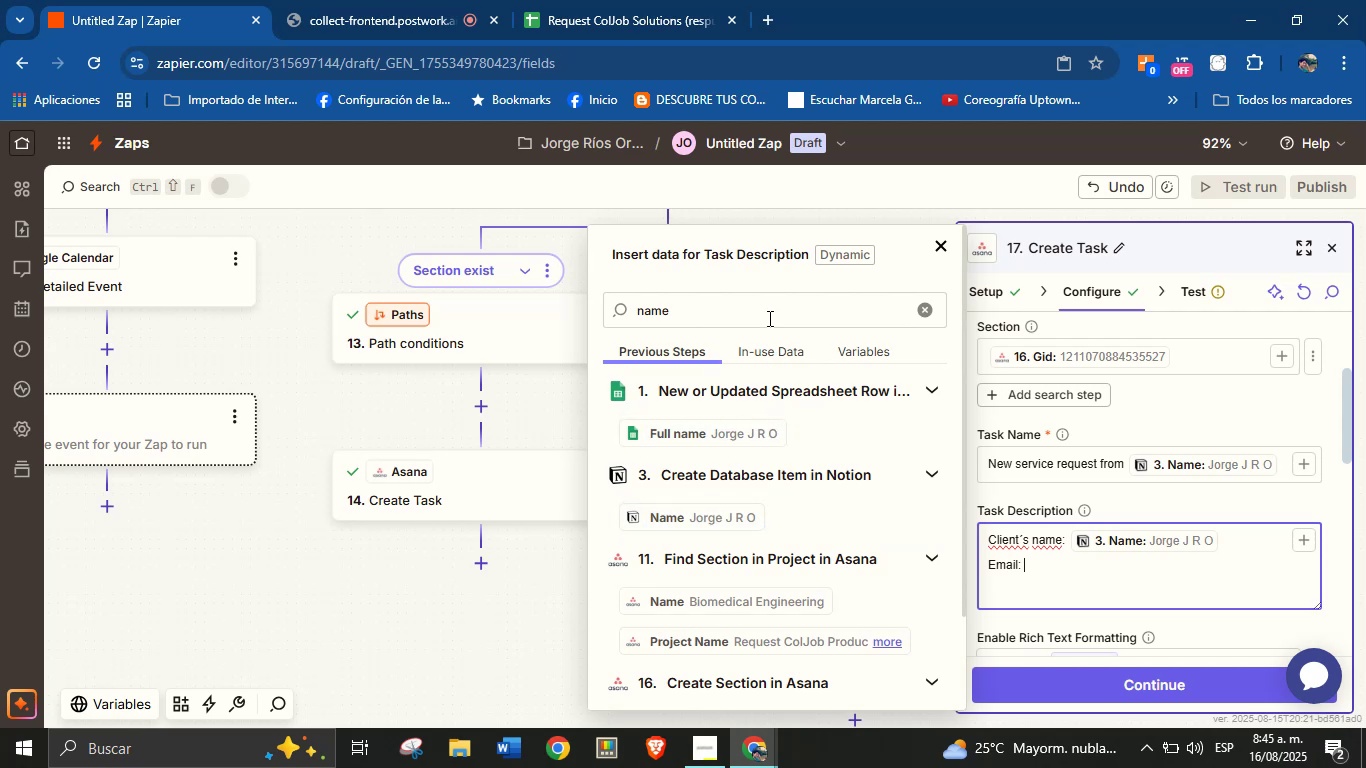 
double_click([770, 299])
 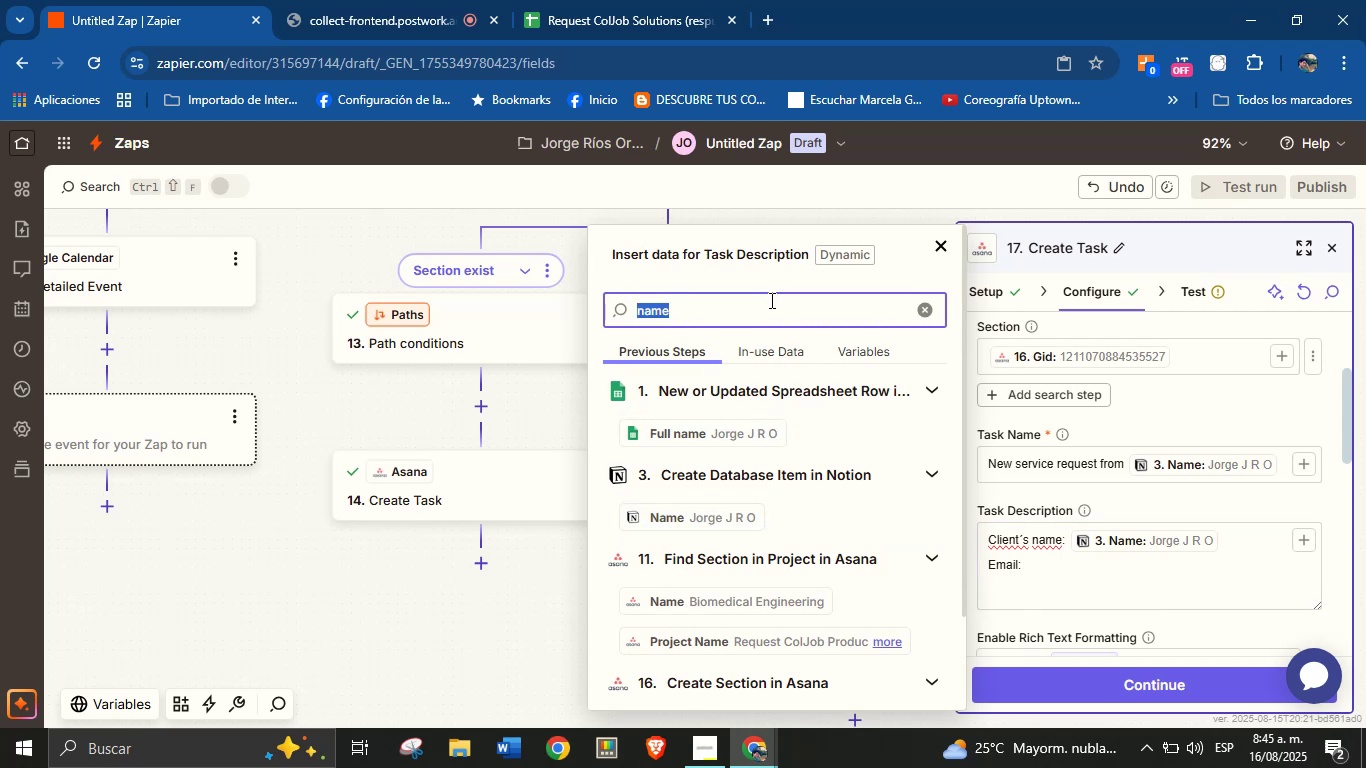 
type(email)
 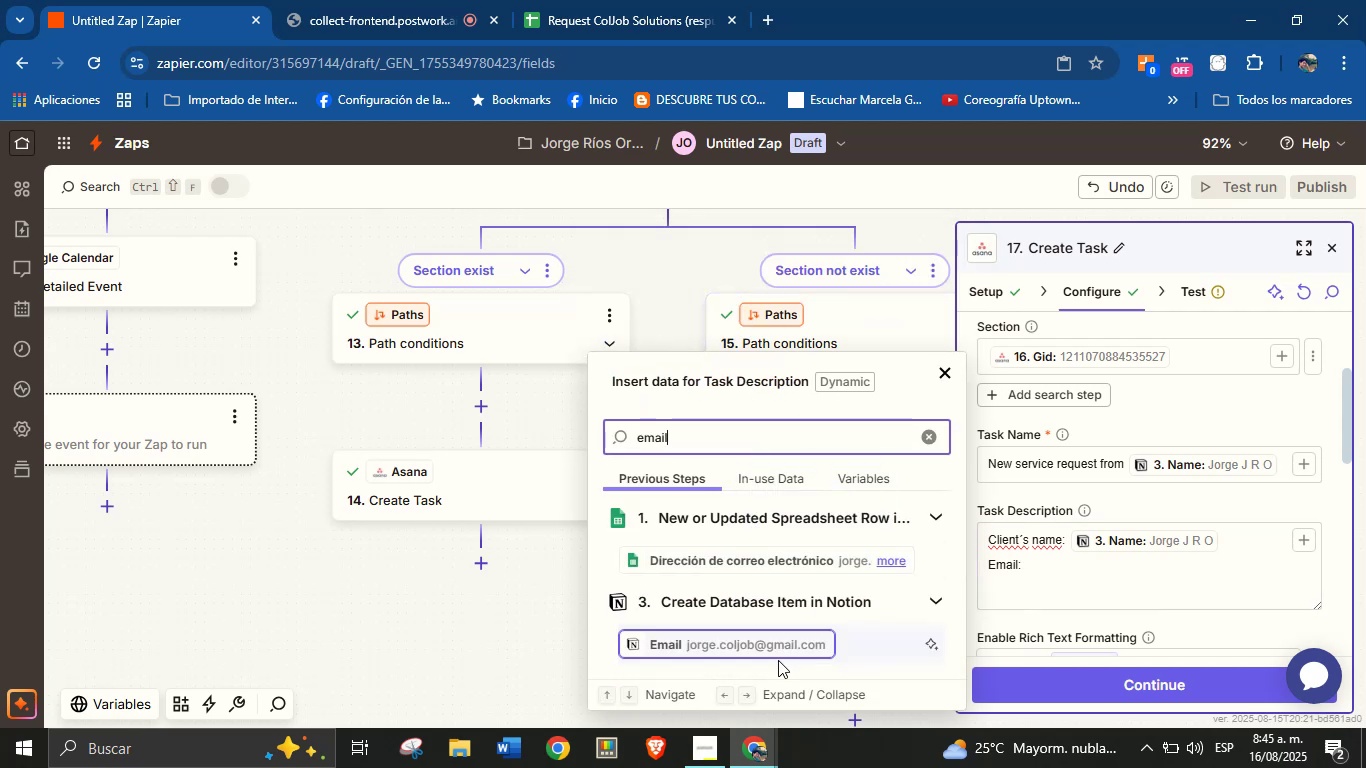 
left_click([776, 646])
 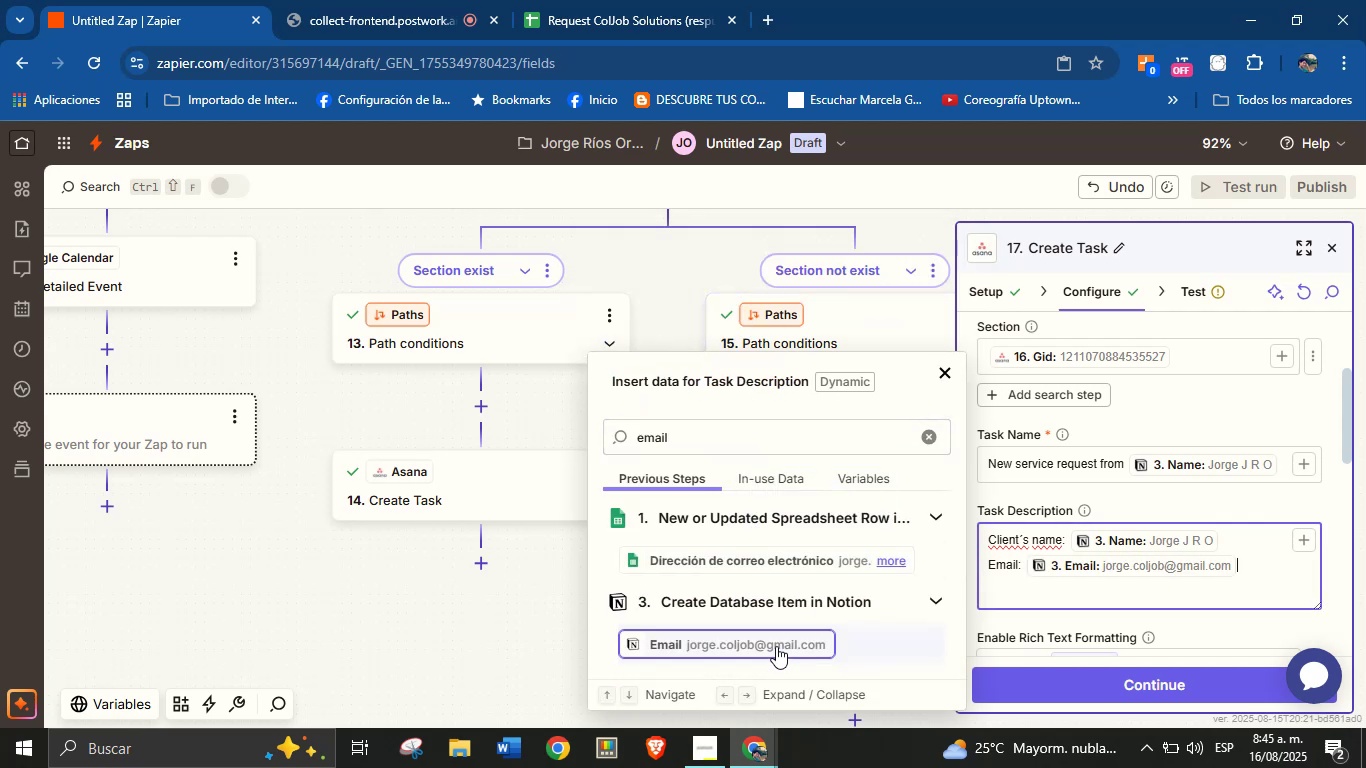 
key(Enter)
 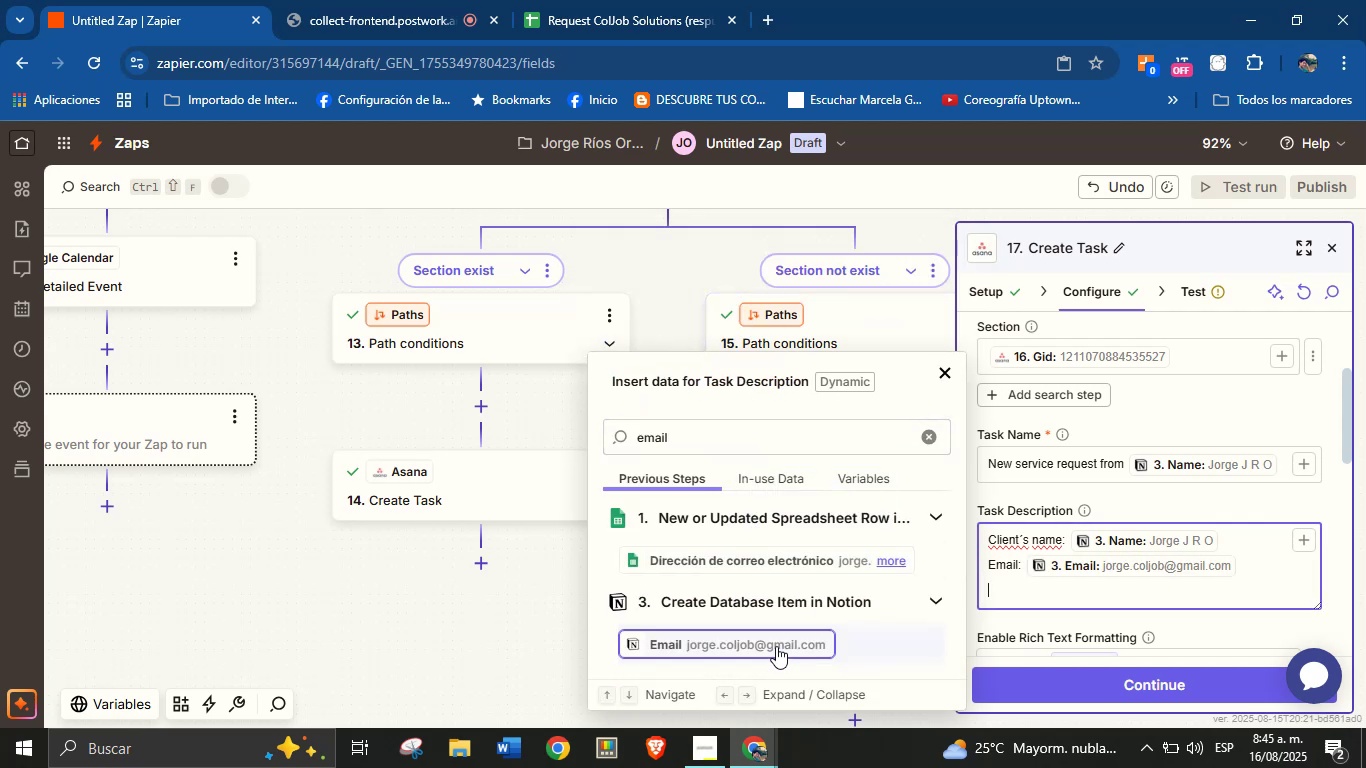 
type(Phone)
 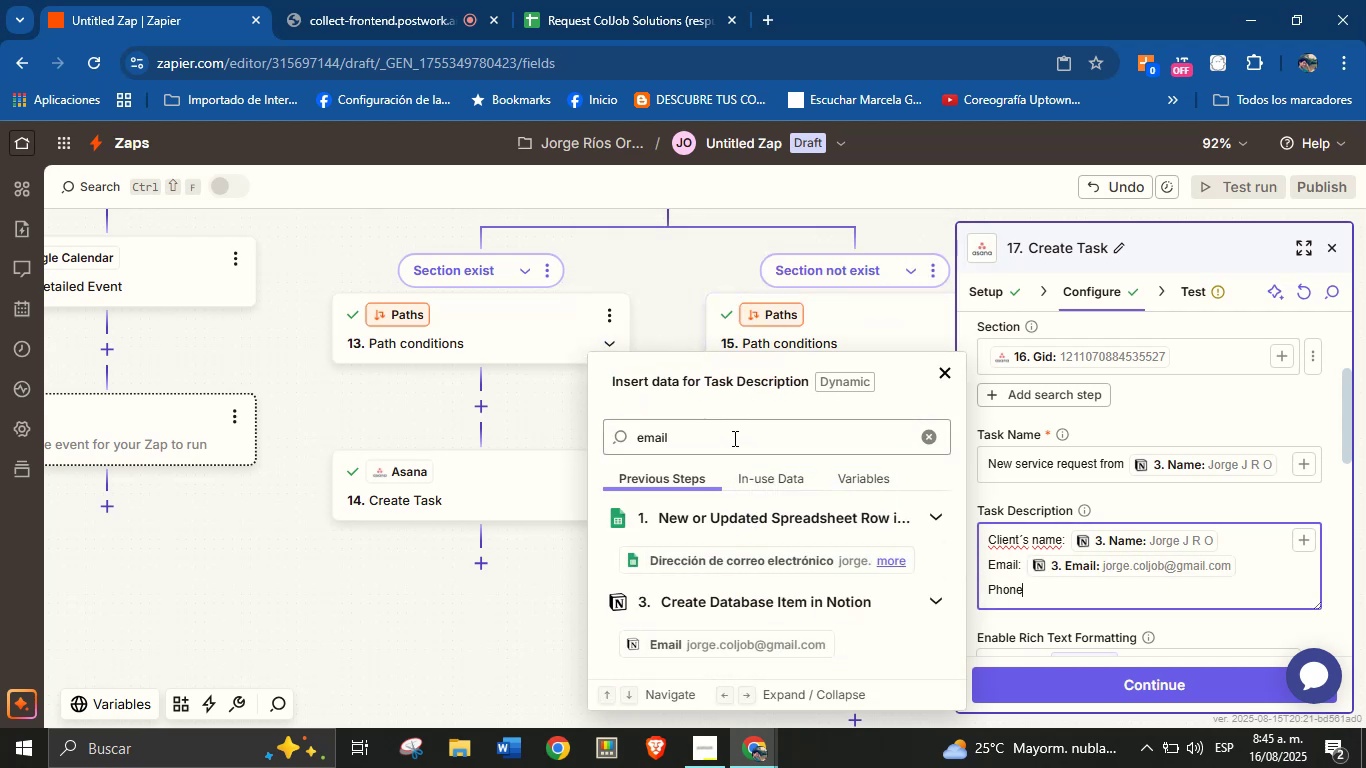 
double_click([733, 438])
 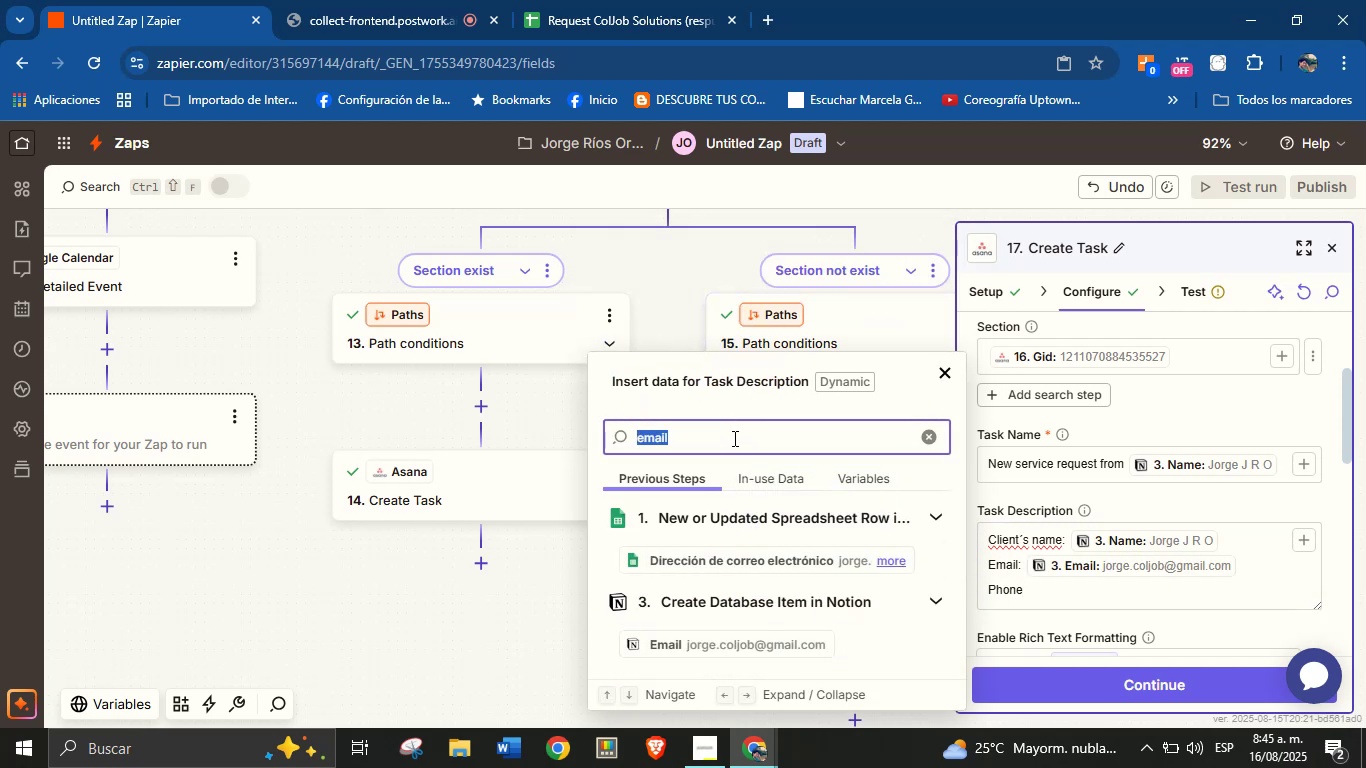 
type(phone)
 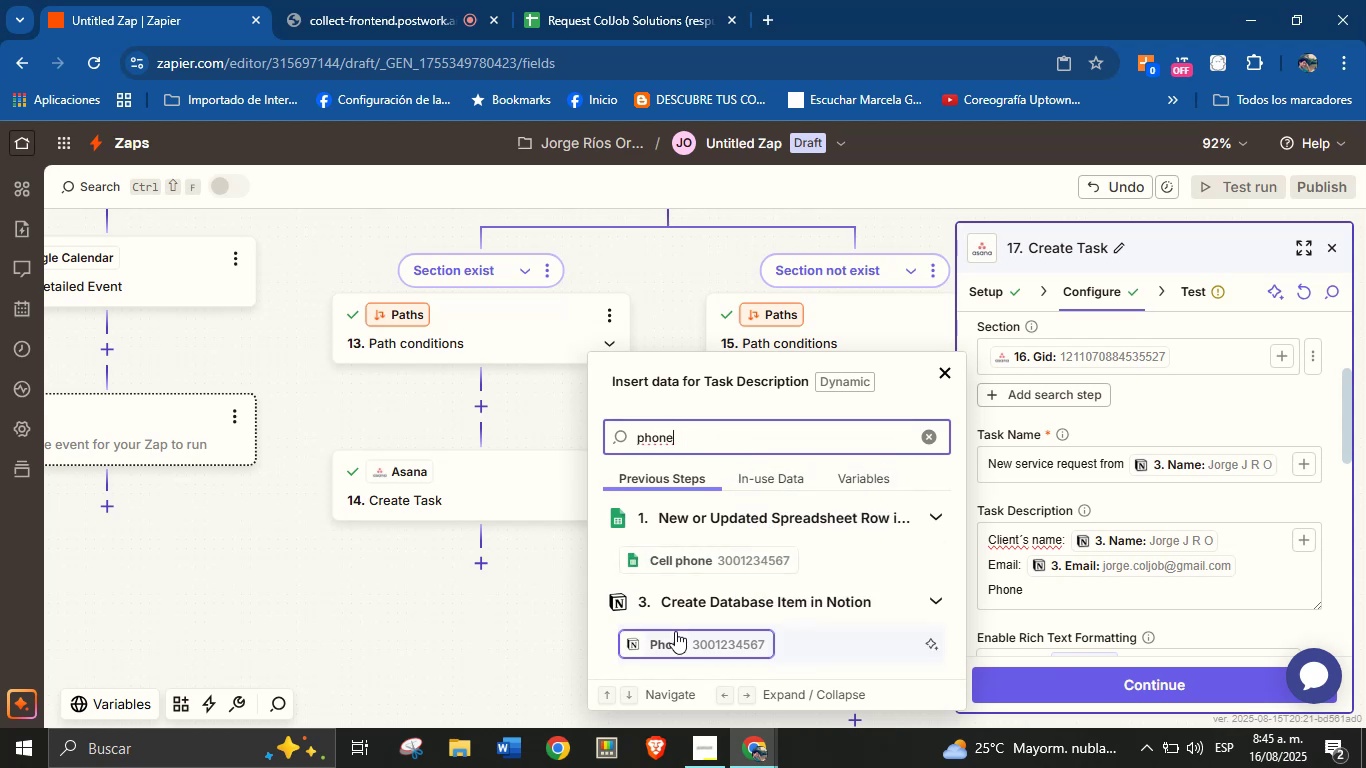 
left_click([675, 631])
 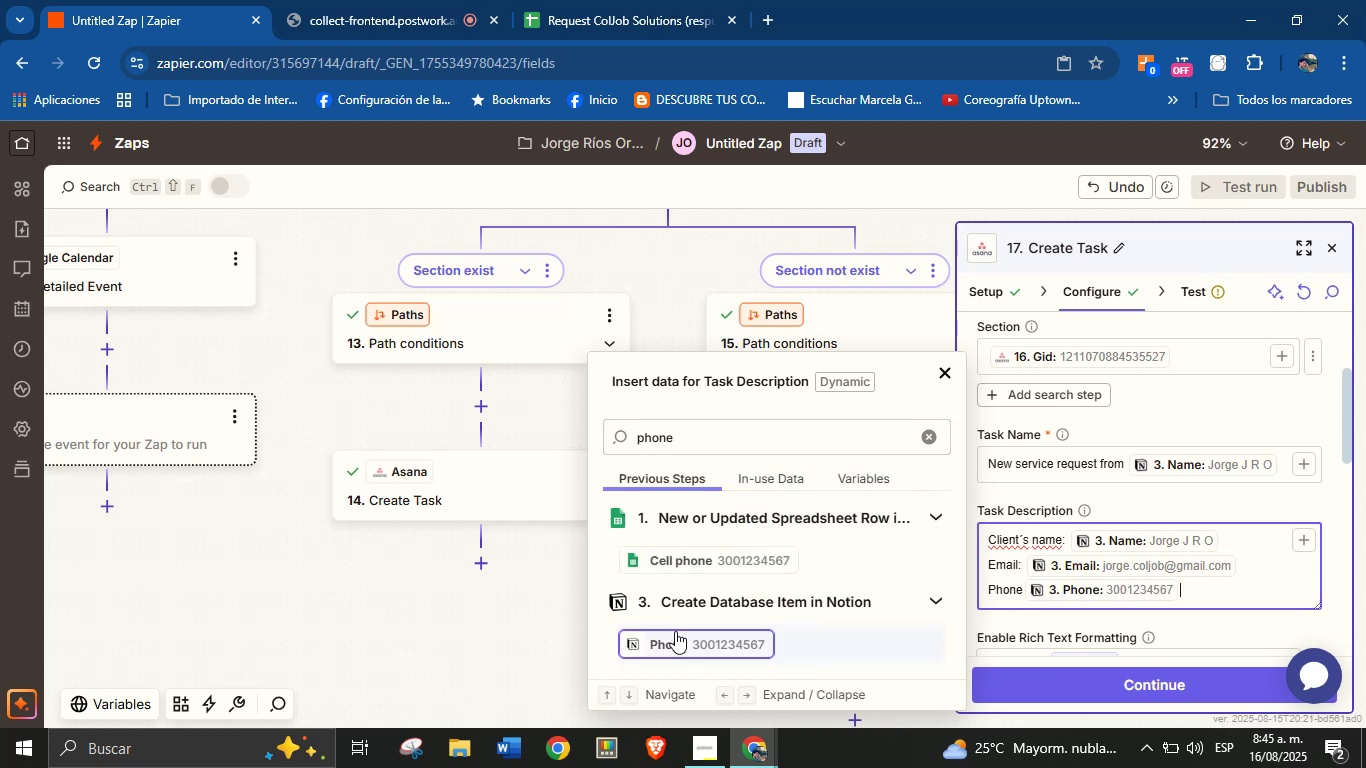 
key(Enter)
 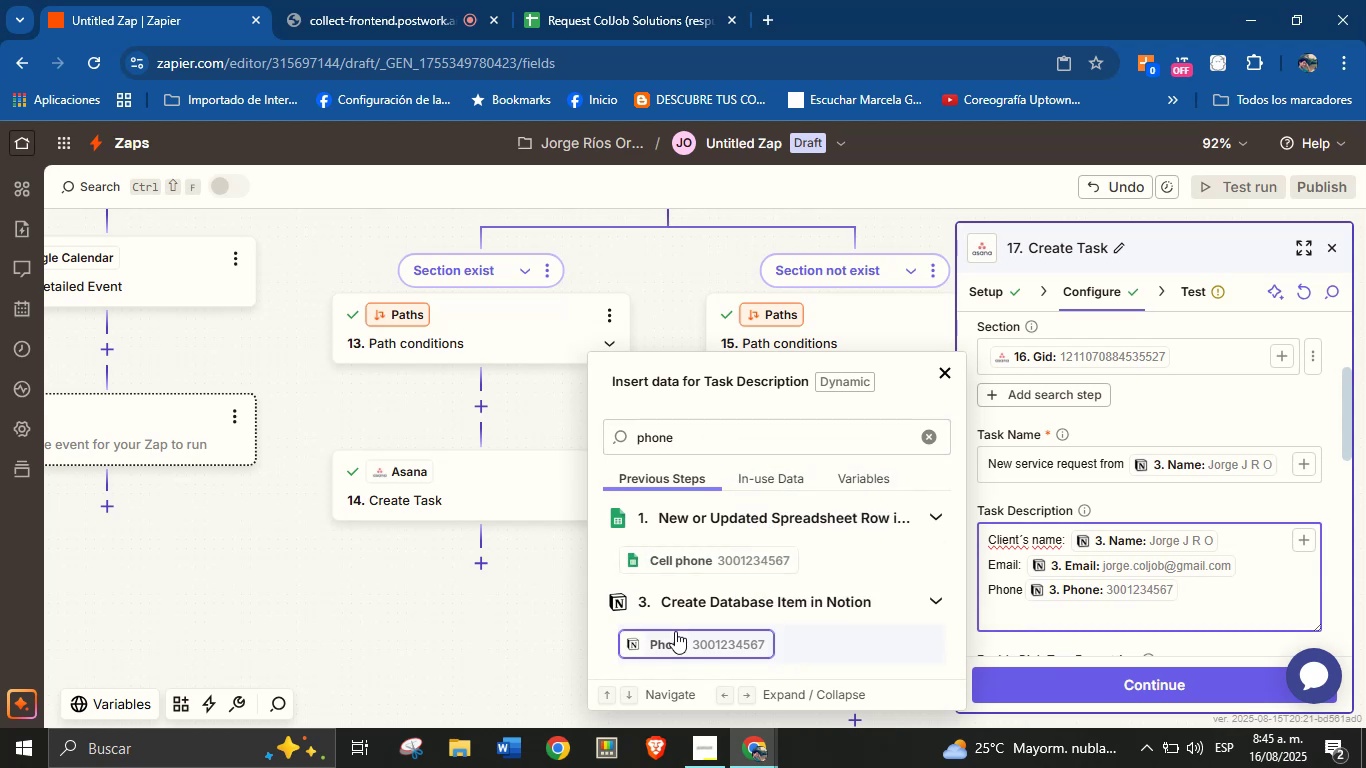 
wait(6.86)
 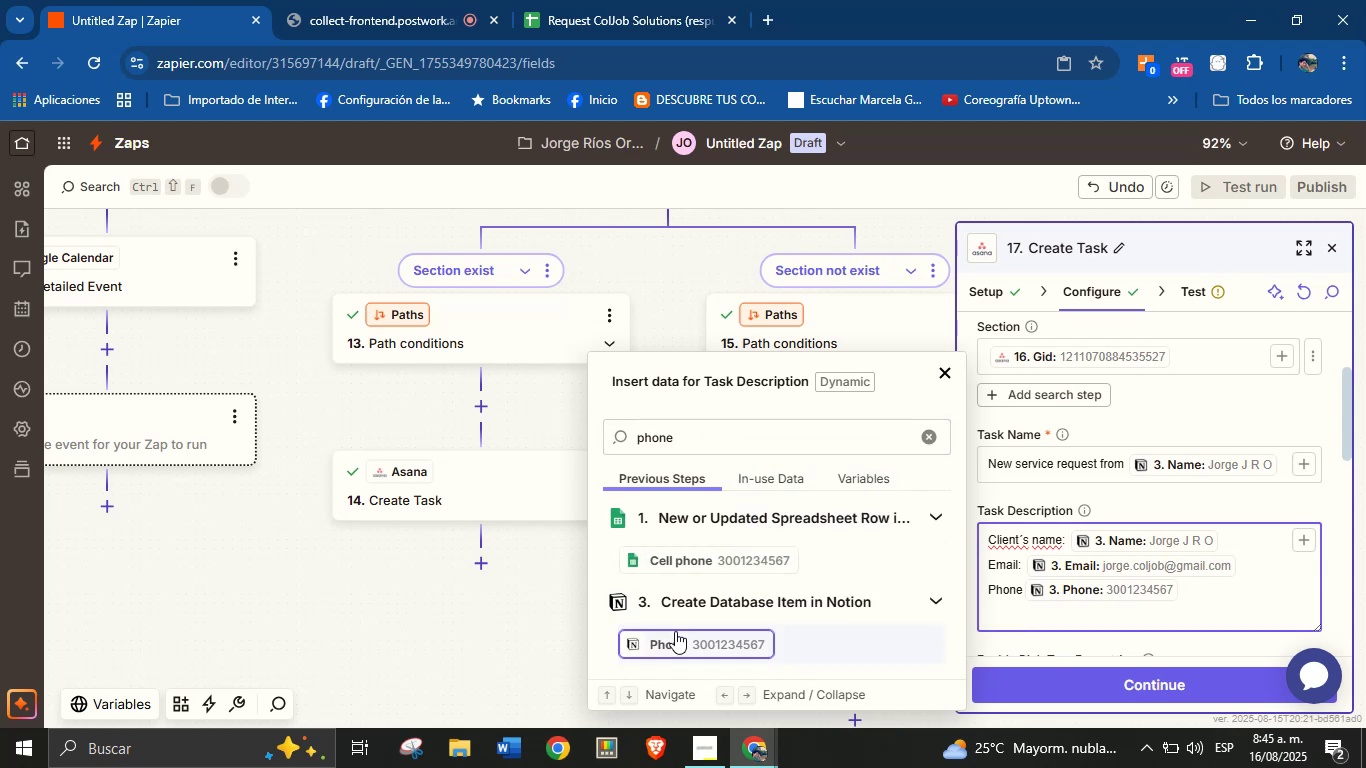 
type(Area> )
 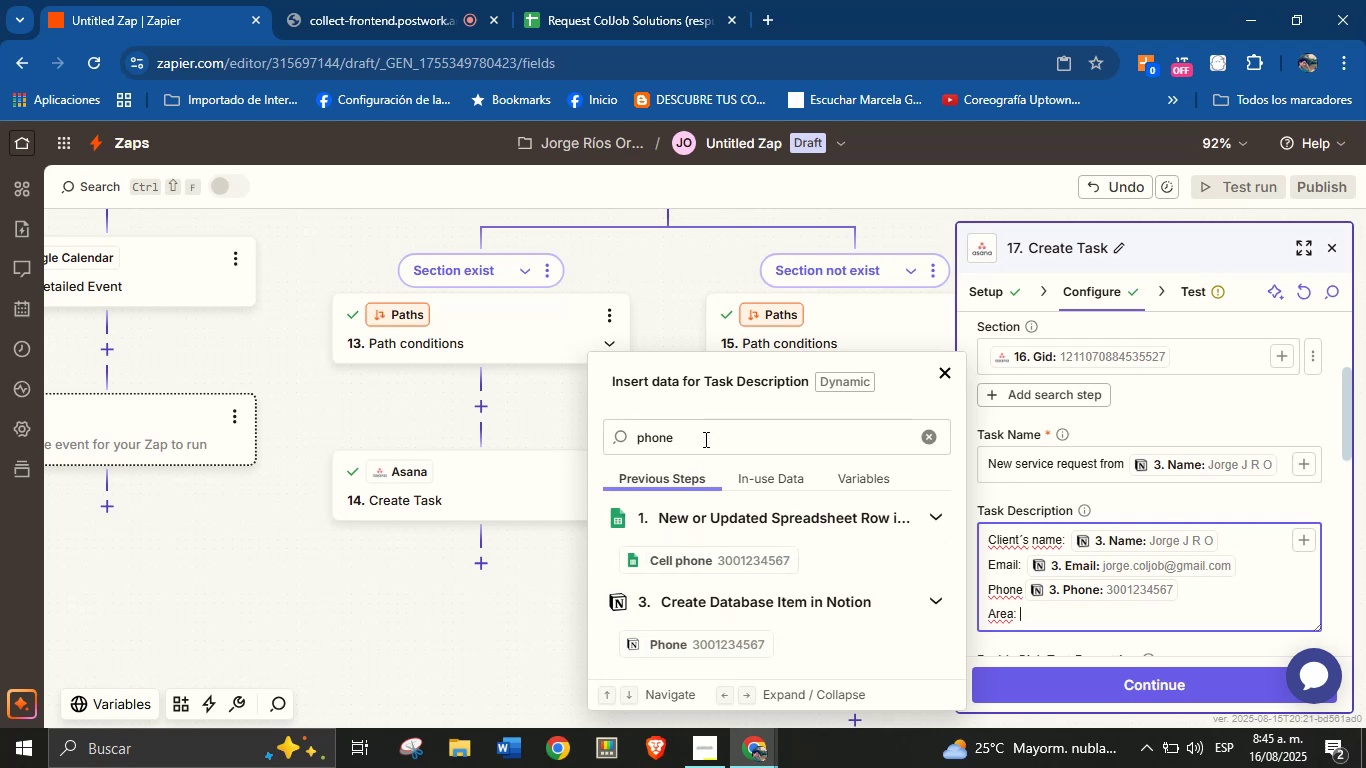 
double_click([706, 436])
 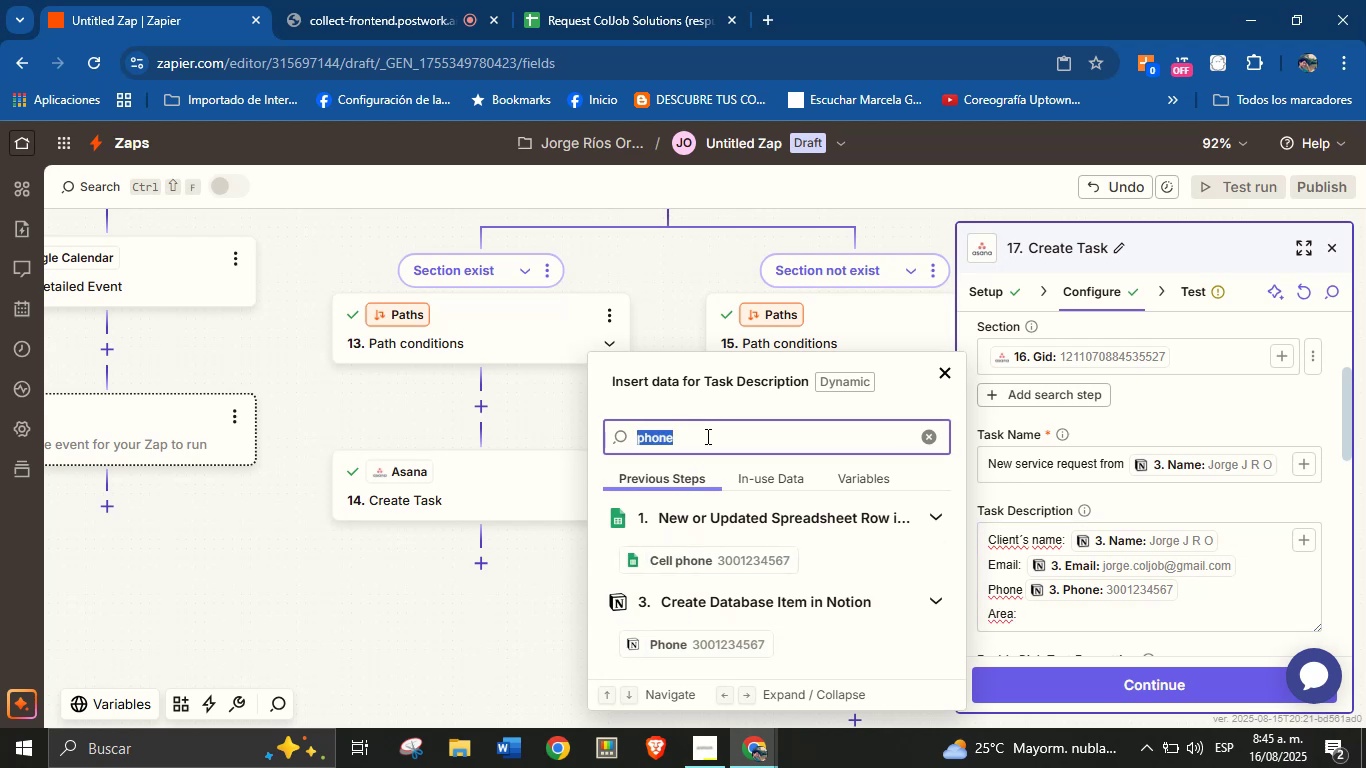 
type(area)
 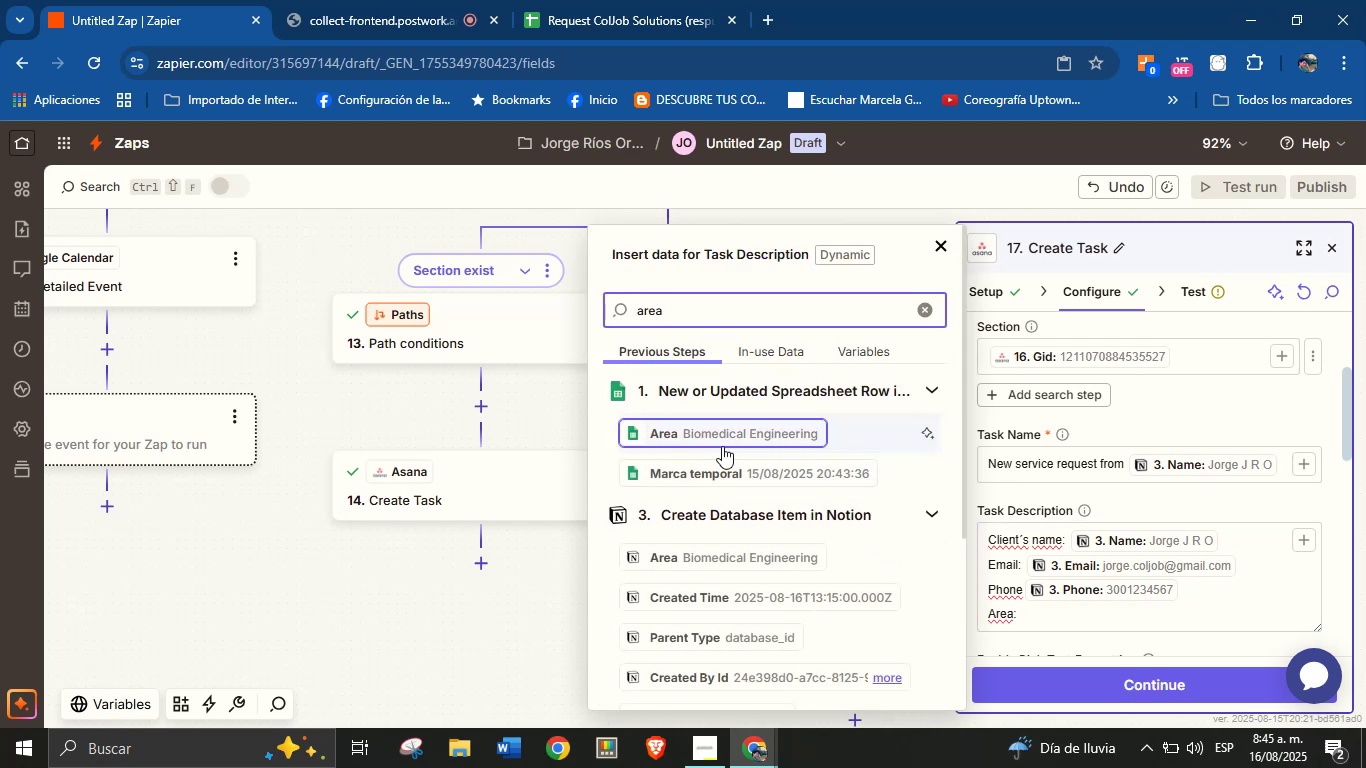 
left_click([725, 436])
 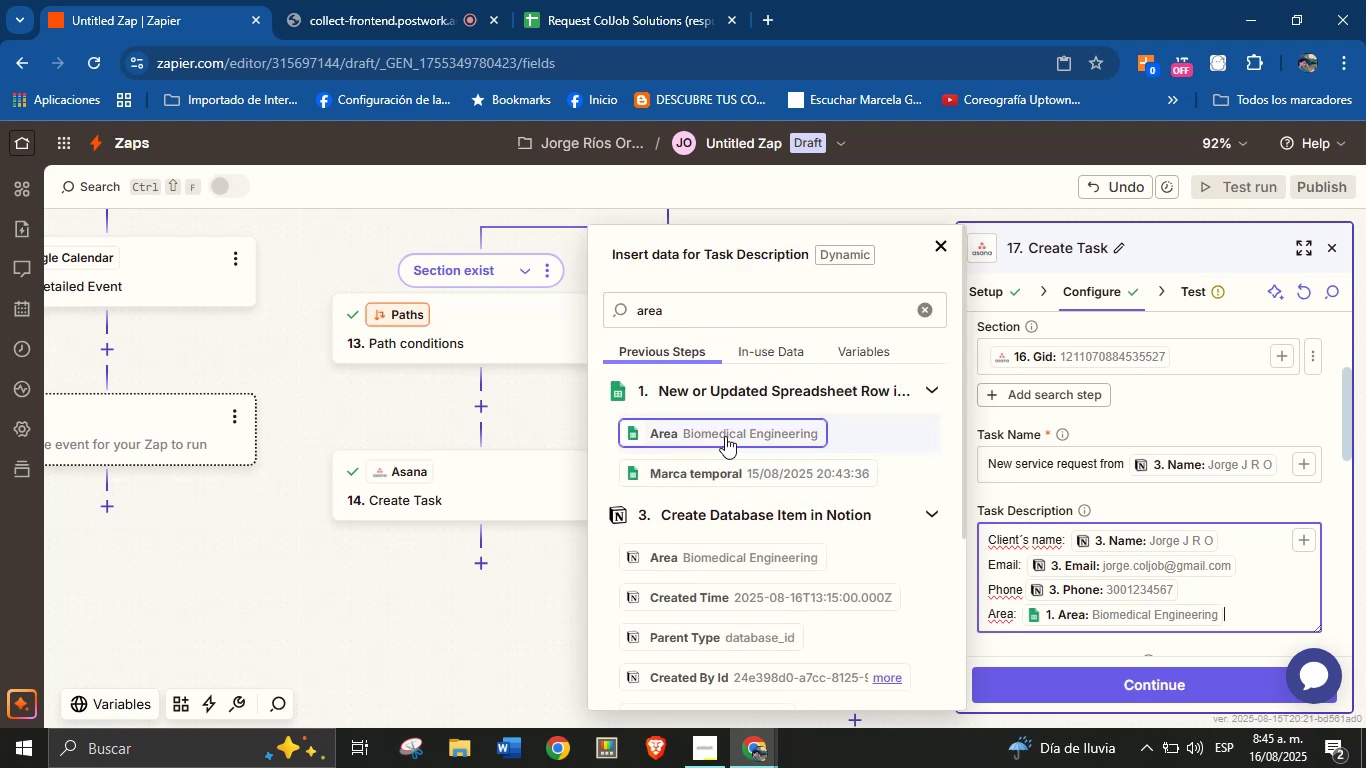 
key(Enter)
 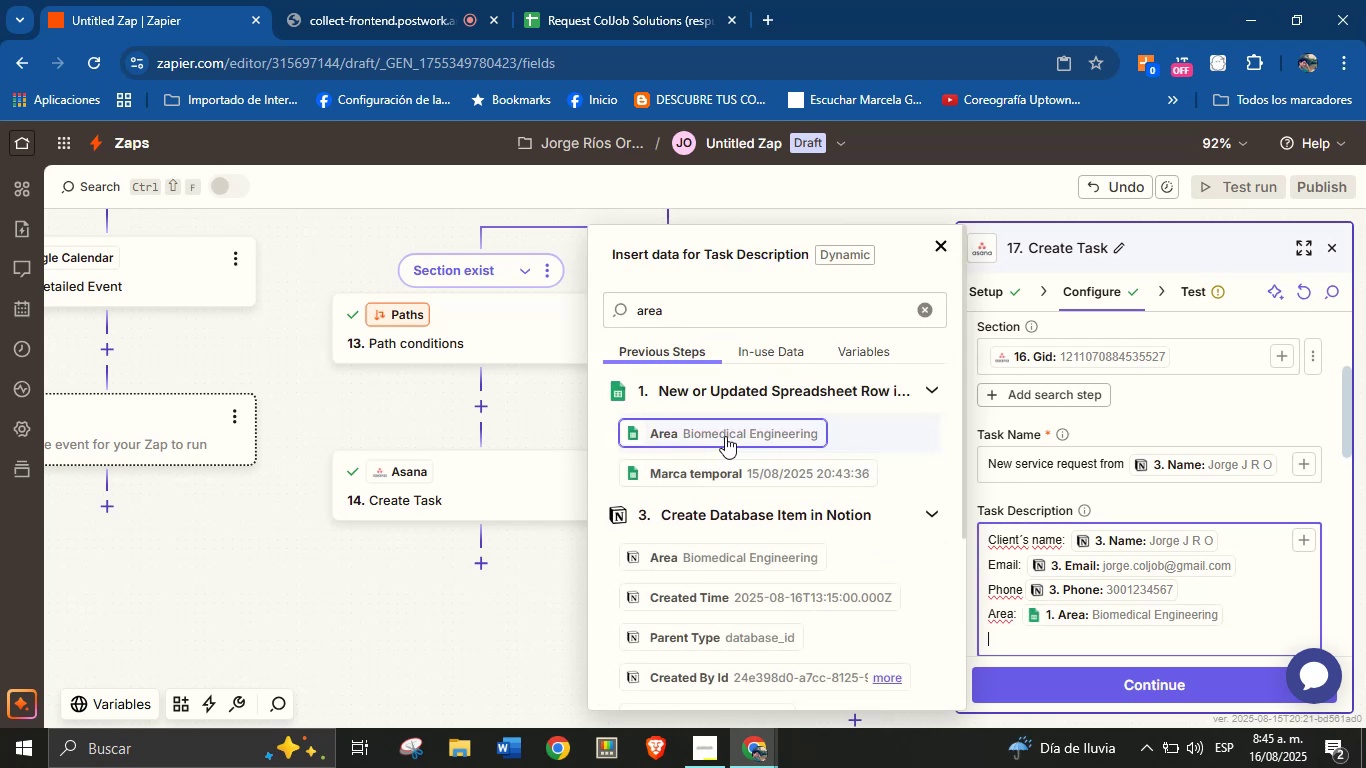 
type(Description> )
 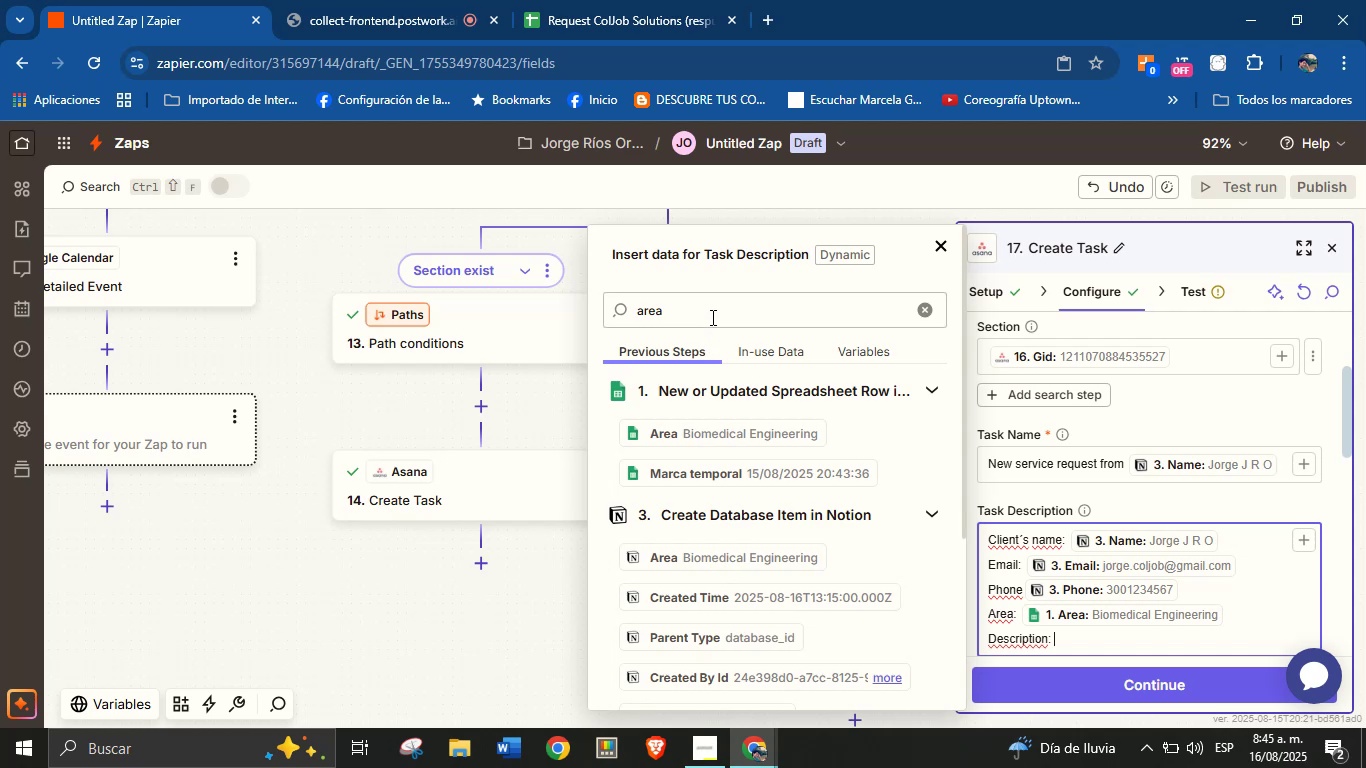 
double_click([711, 315])
 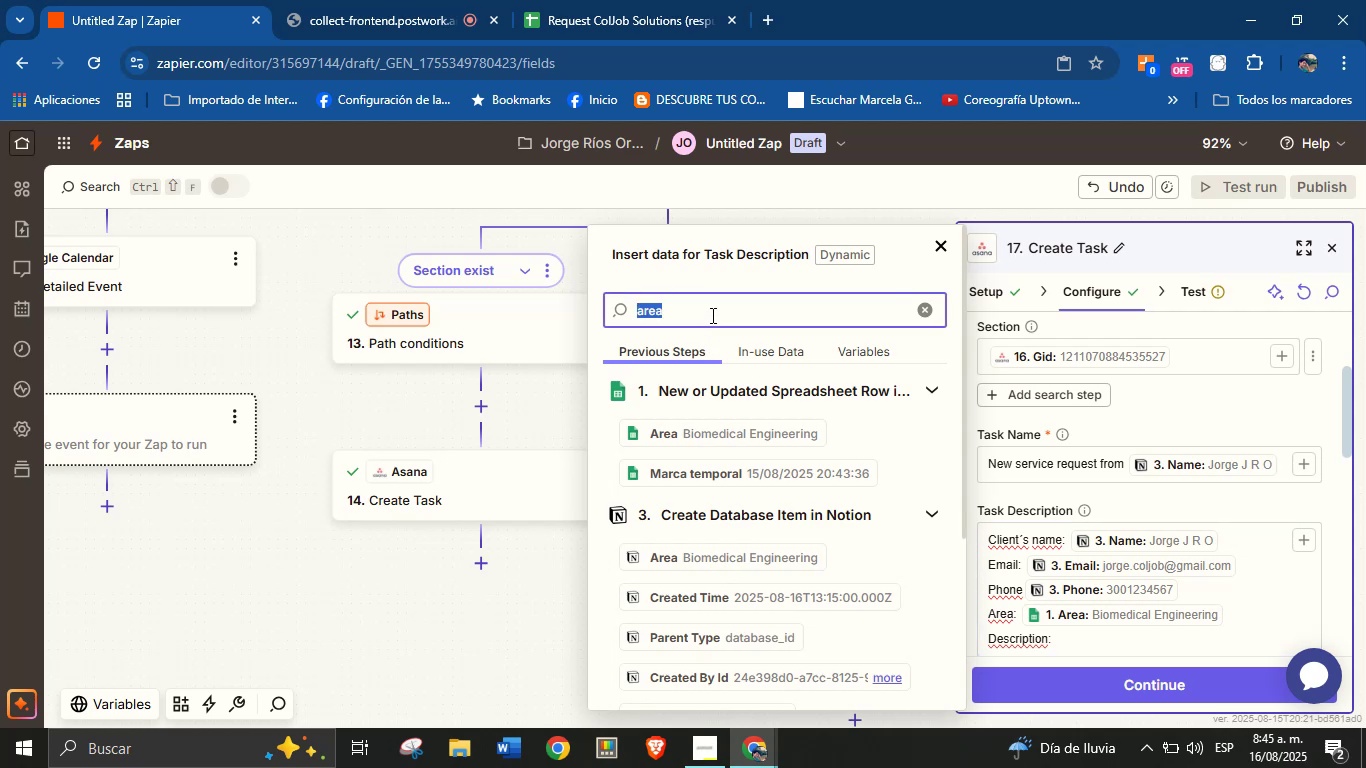 
type(descr)
 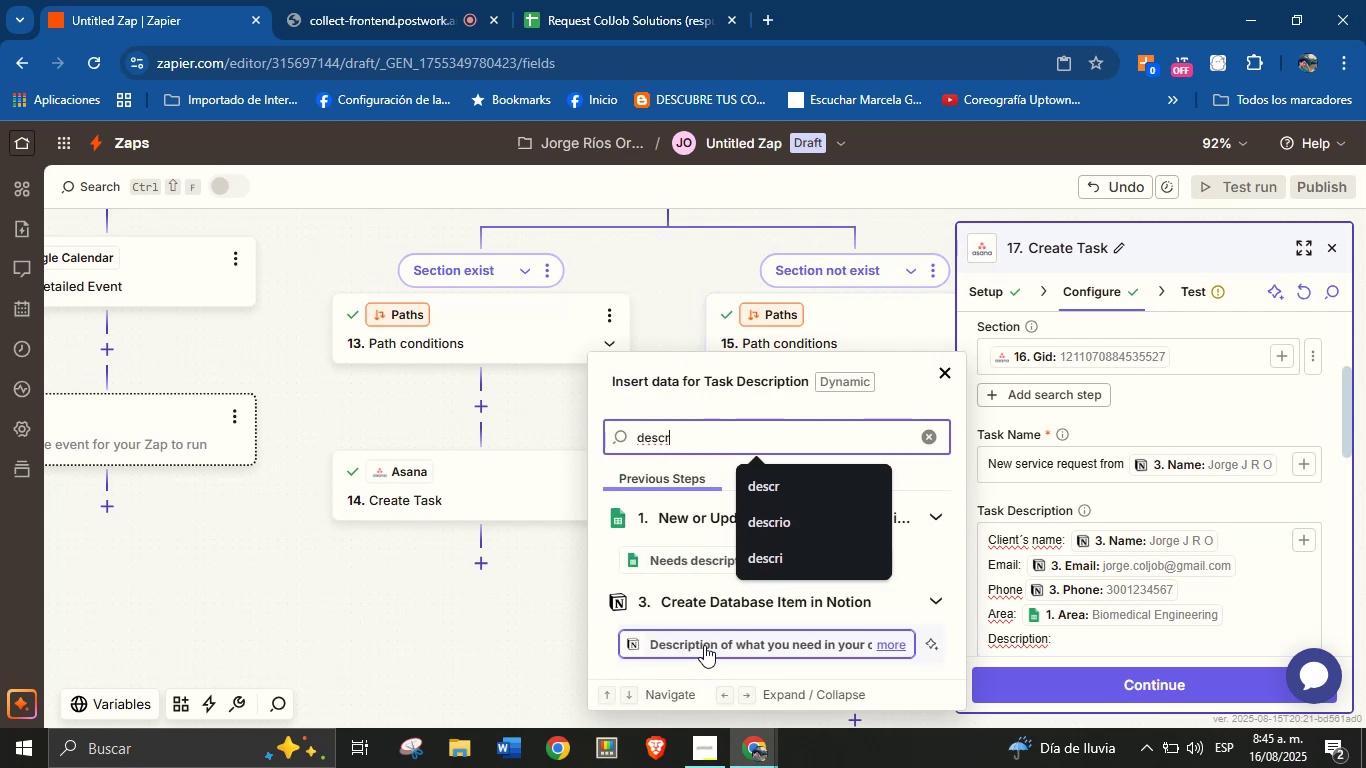 
left_click([704, 642])
 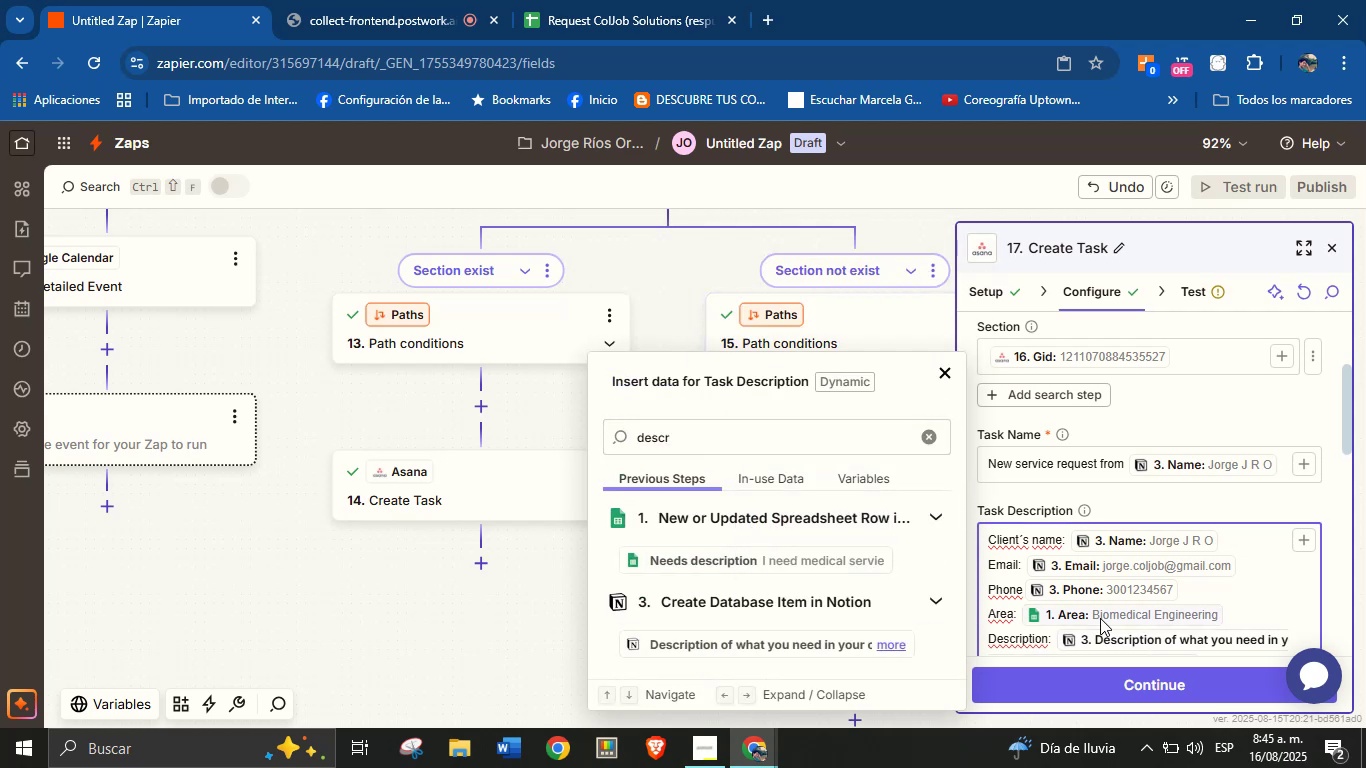 
left_click([1100, 618])
 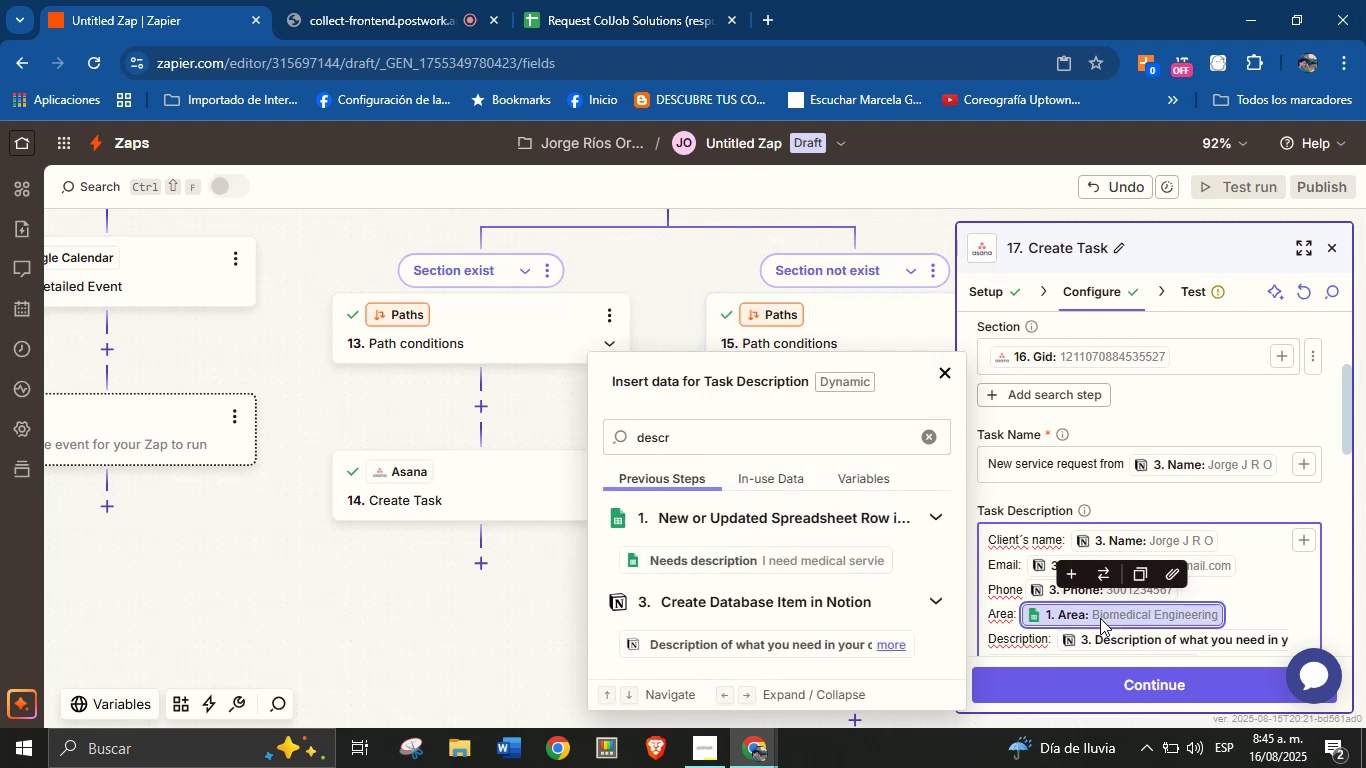 
key(Backspace)
 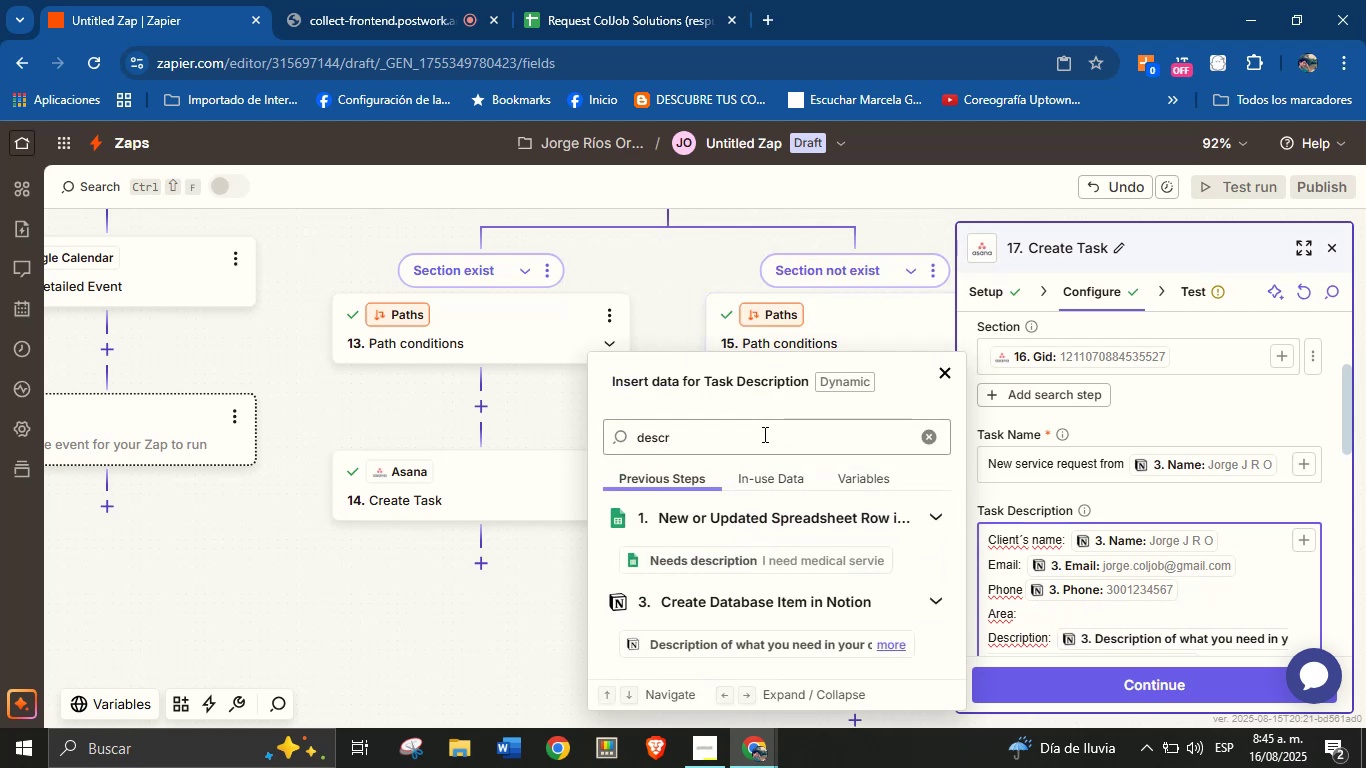 
left_click([760, 434])
 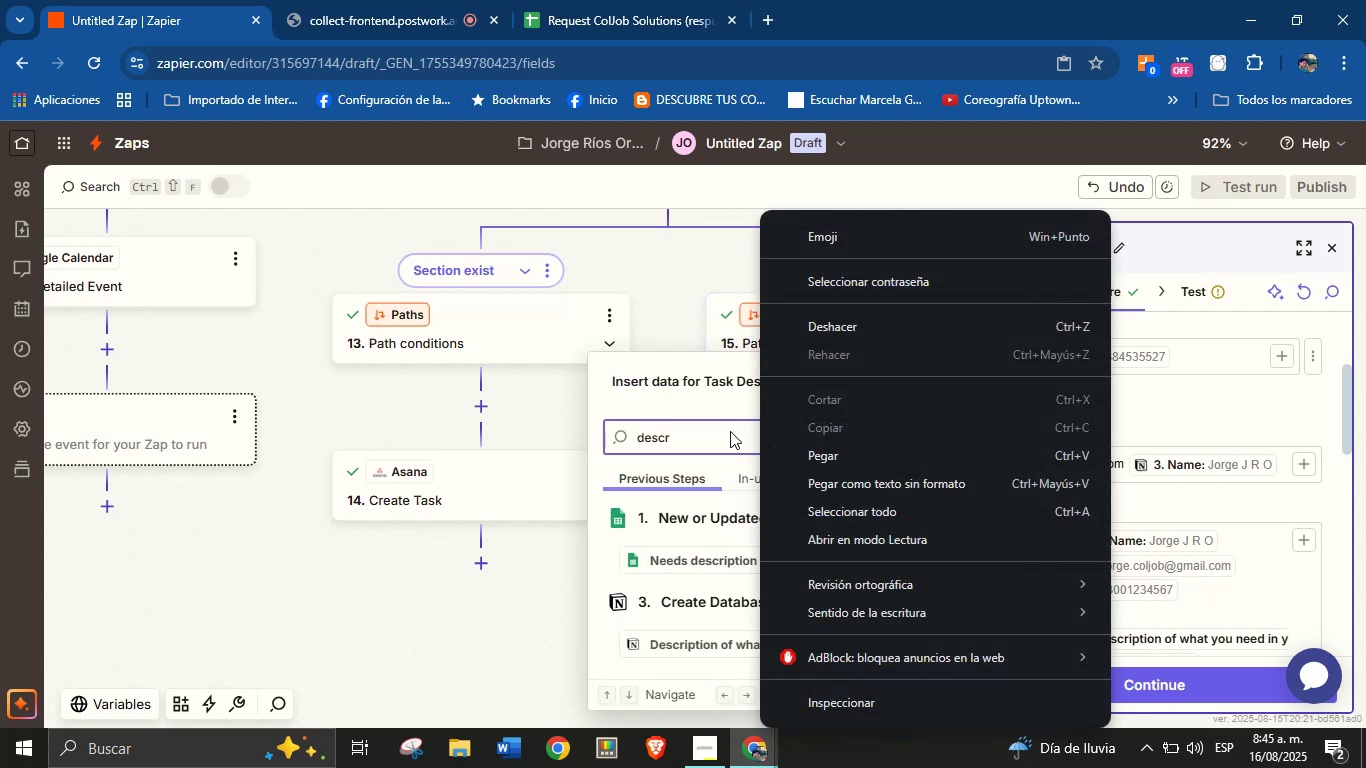 
right_click([760, 434])
 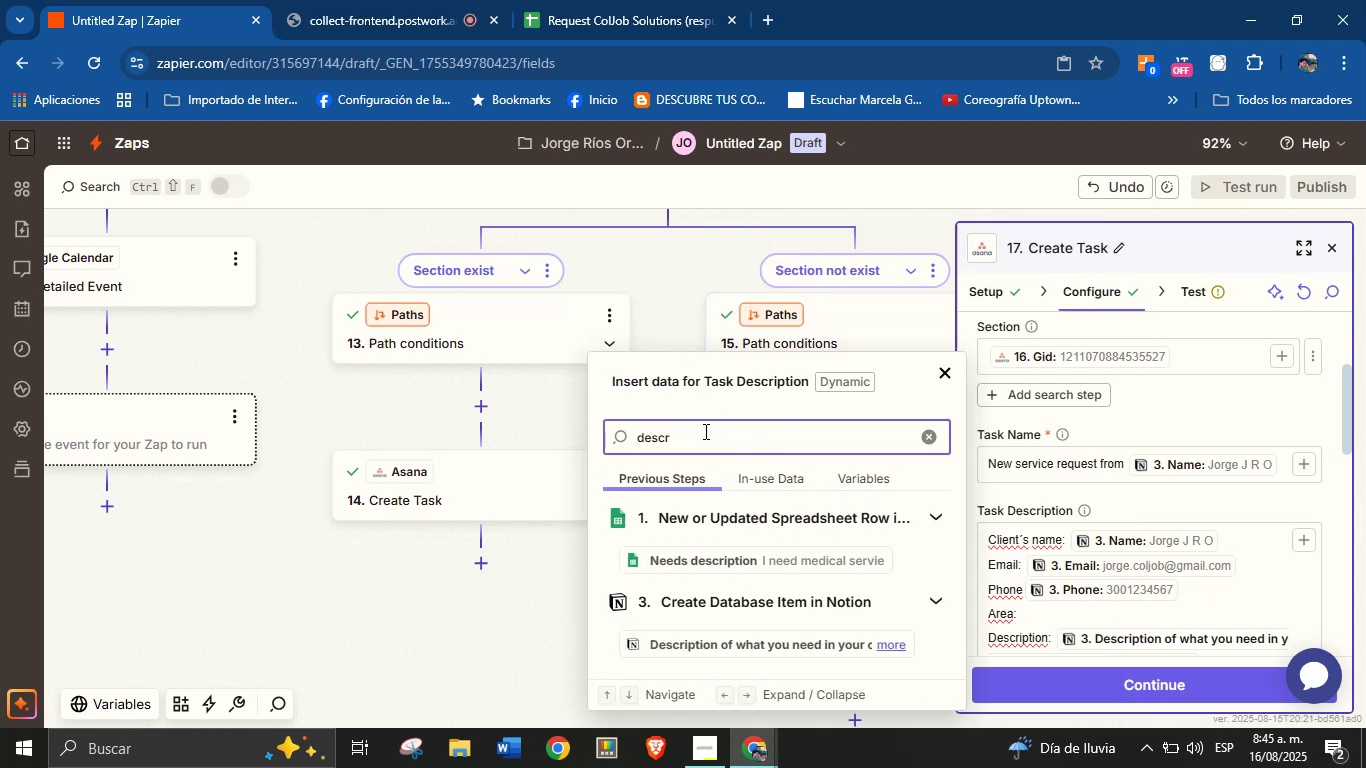 
double_click([704, 431])
 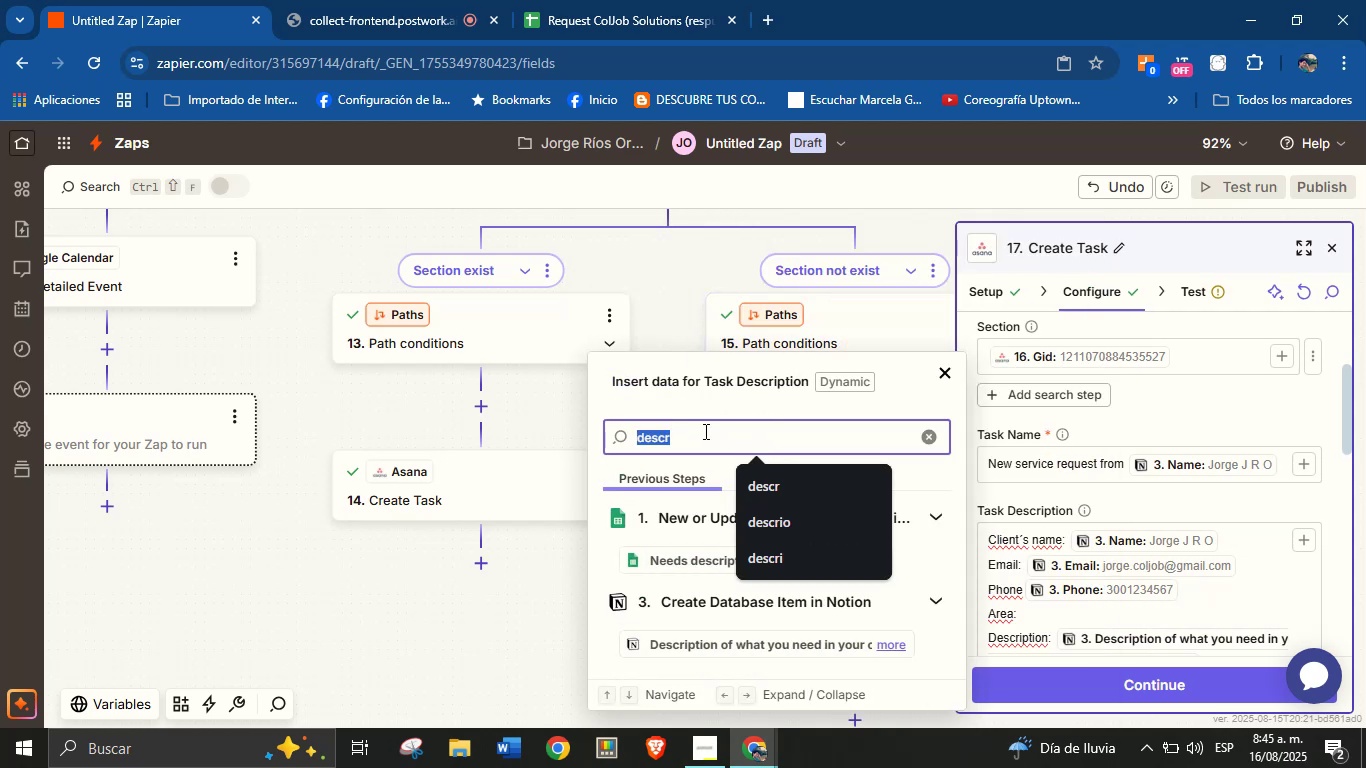 
type(area)
 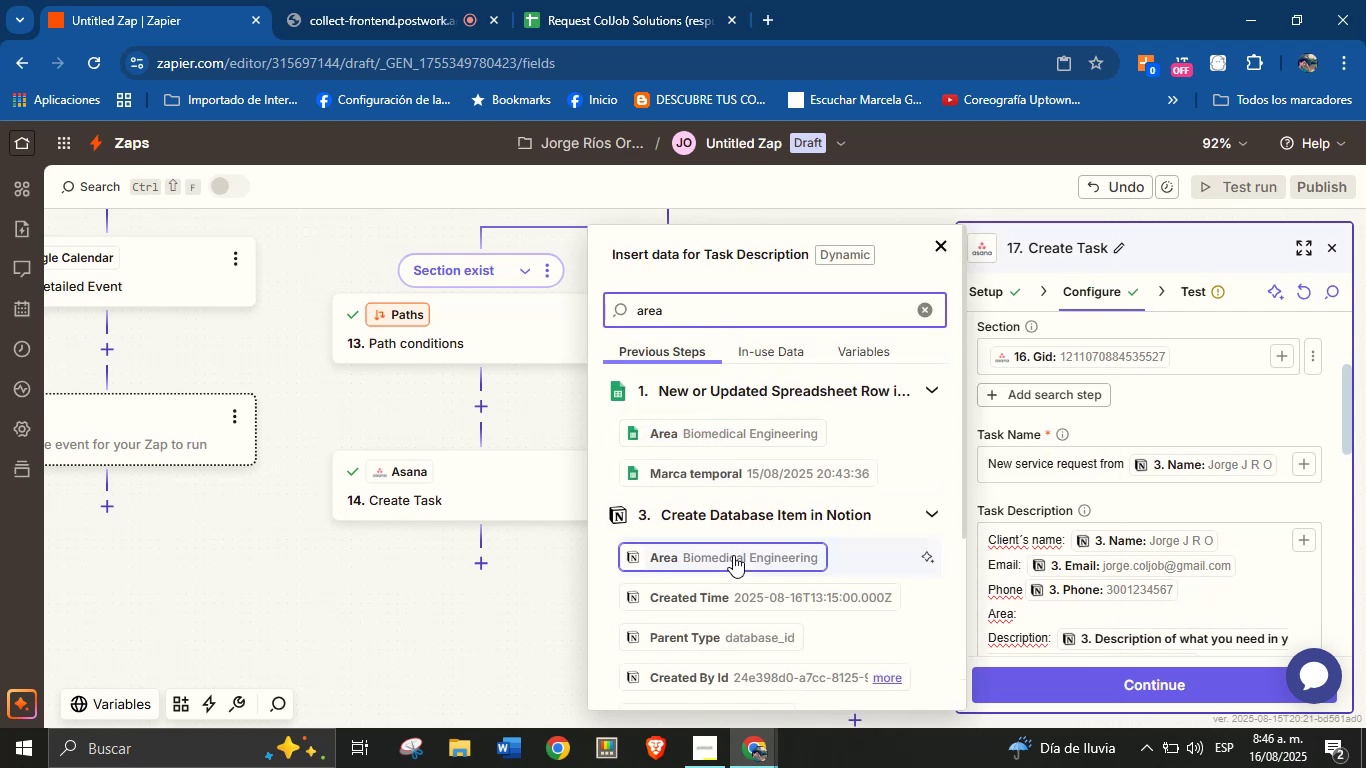 
left_click([733, 555])
 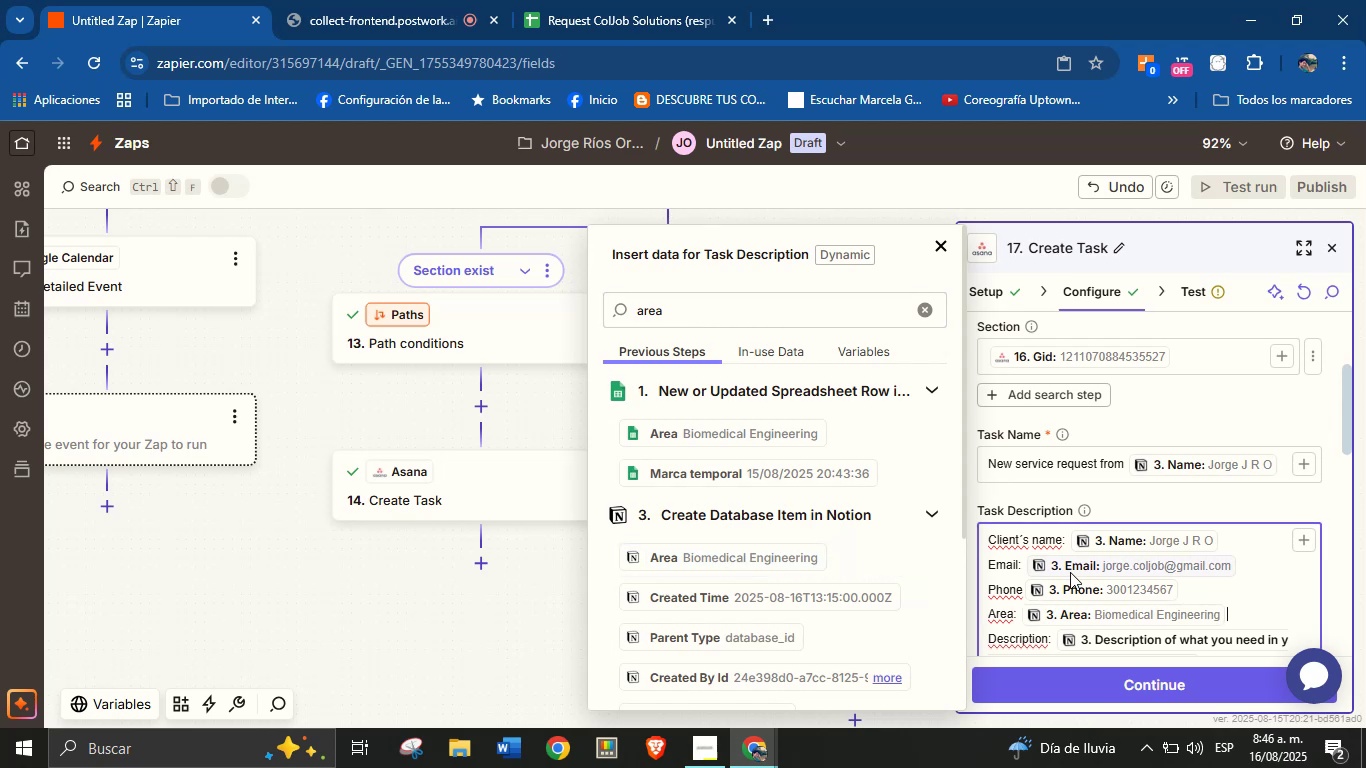 
scroll: coordinate [1087, 567], scroll_direction: down, amount: 1.0
 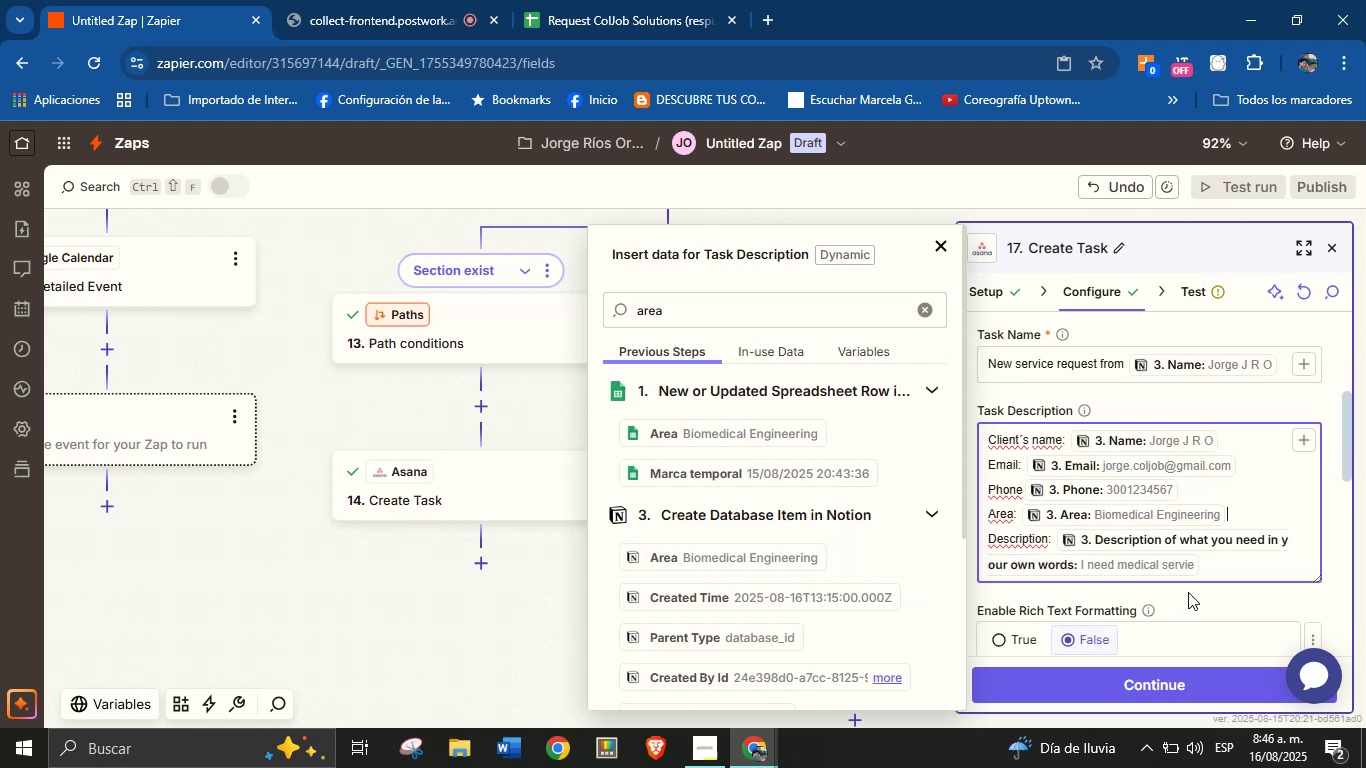 
left_click([1190, 597])
 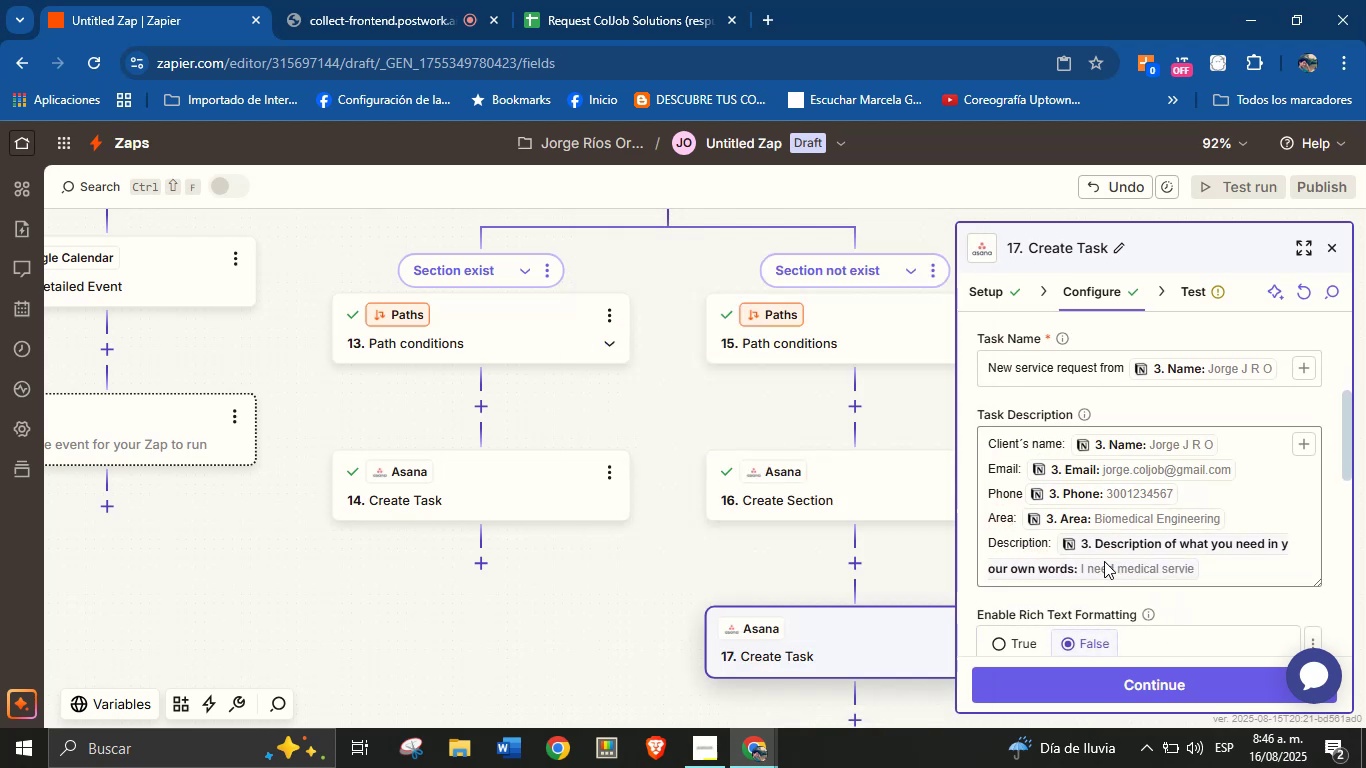 
scroll: coordinate [1104, 561], scroll_direction: down, amount: 2.0
 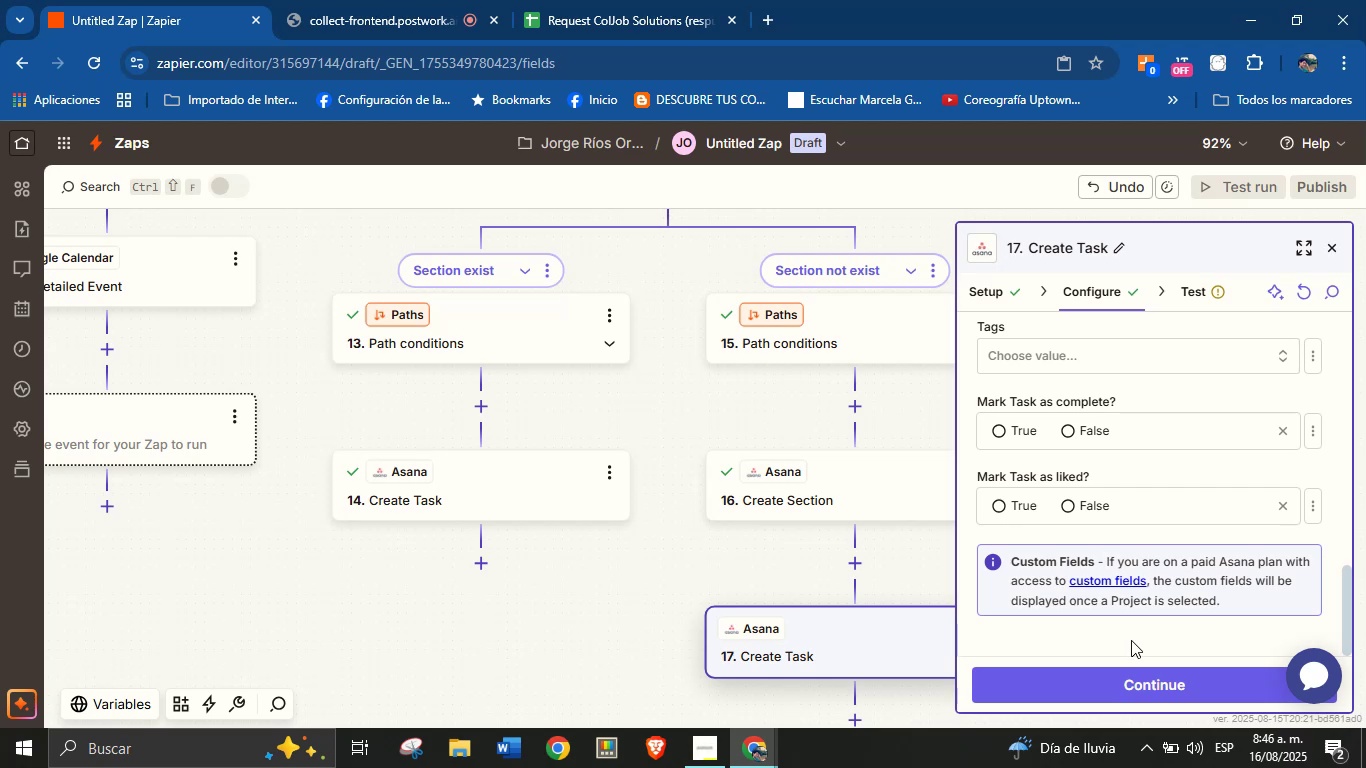 
left_click([1140, 682])
 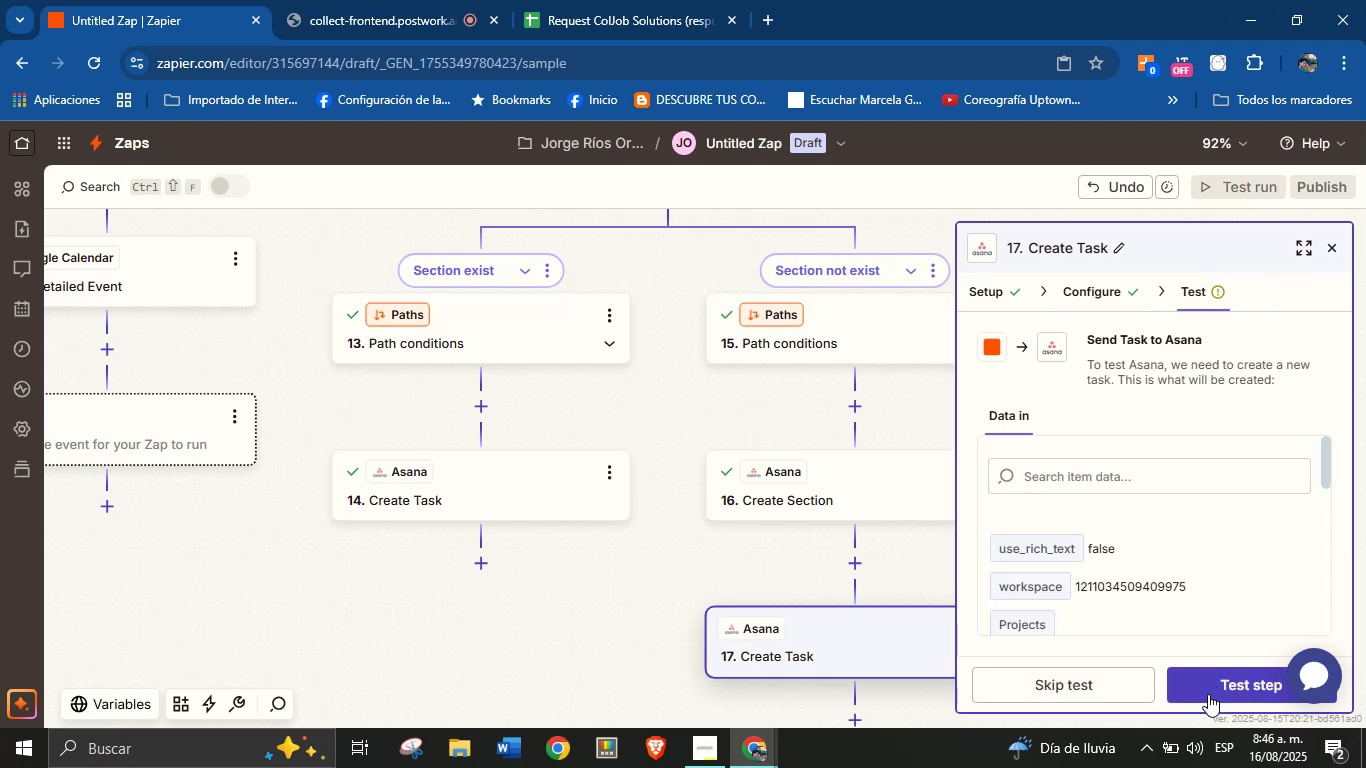 
left_click([1208, 694])
 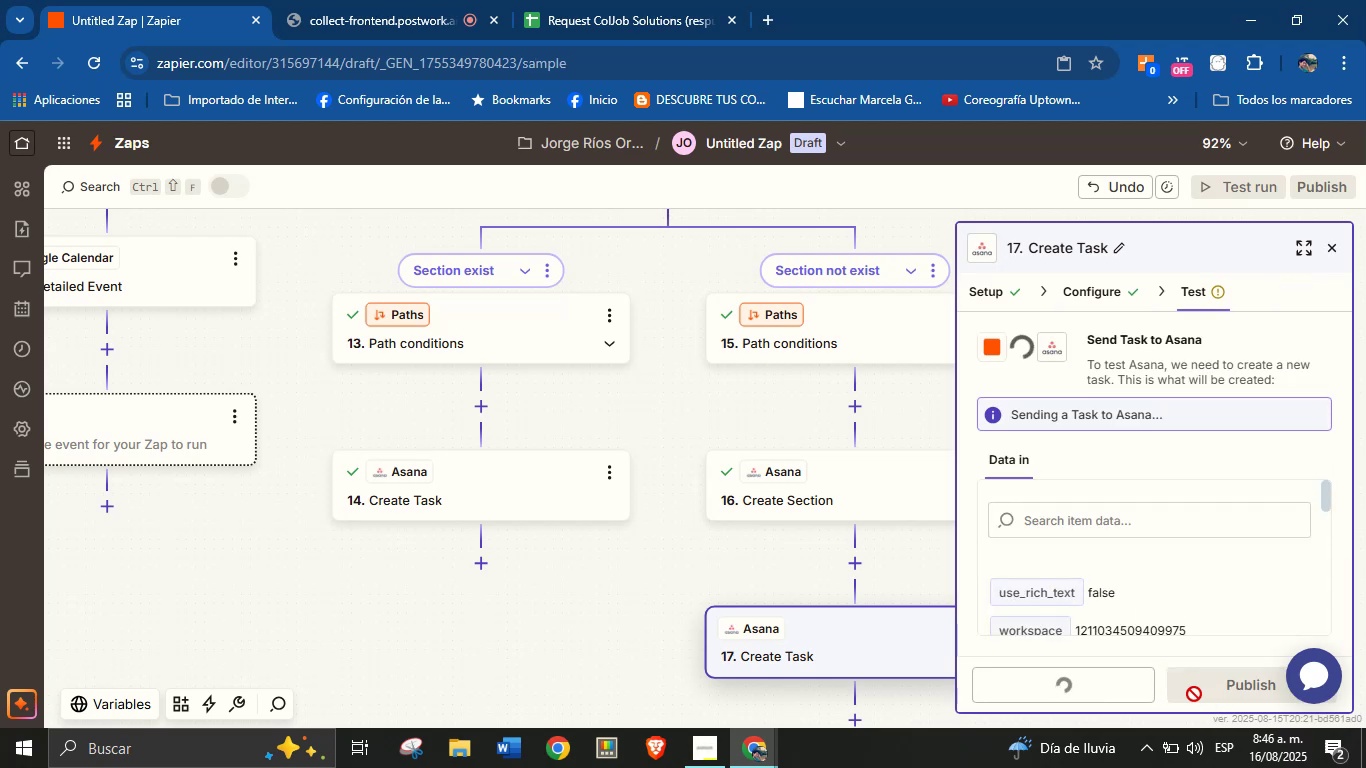 
mouse_move([1166, 693])
 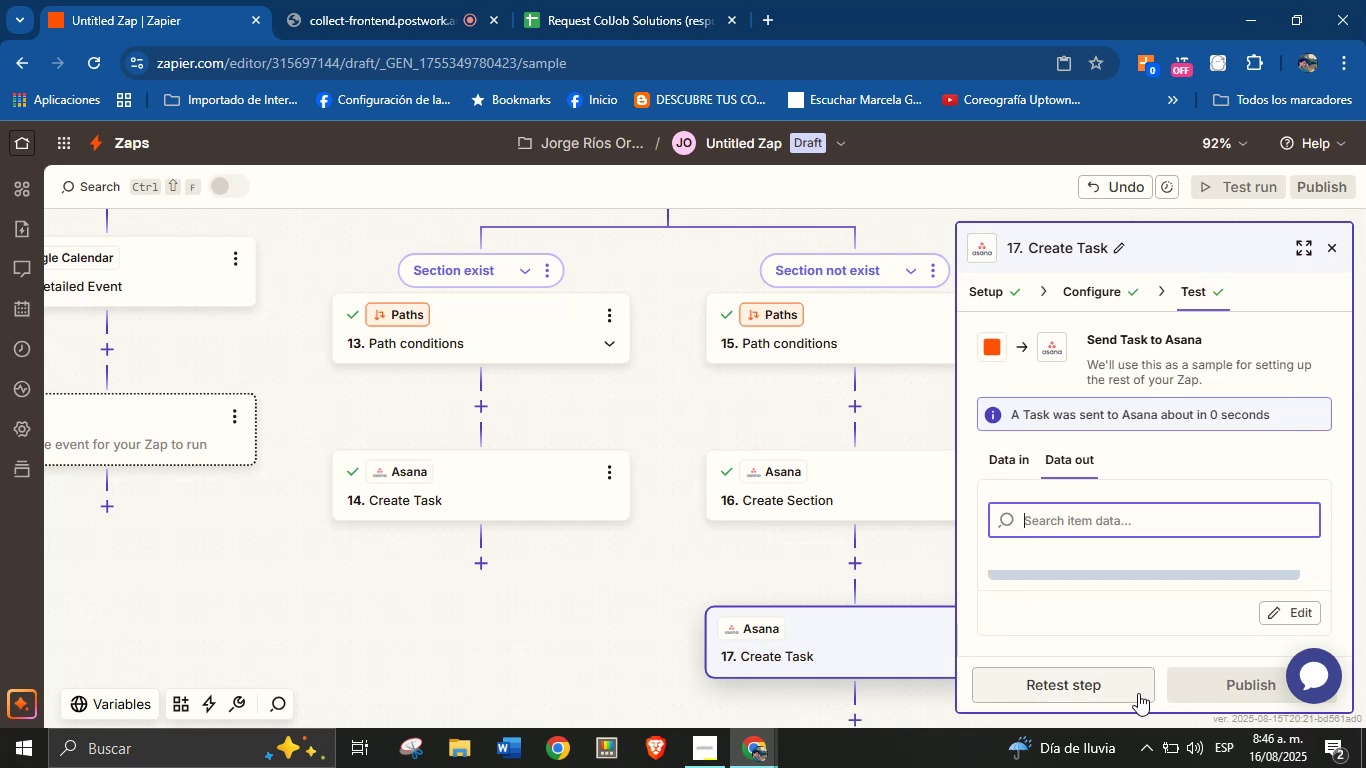 
wait(8.99)
 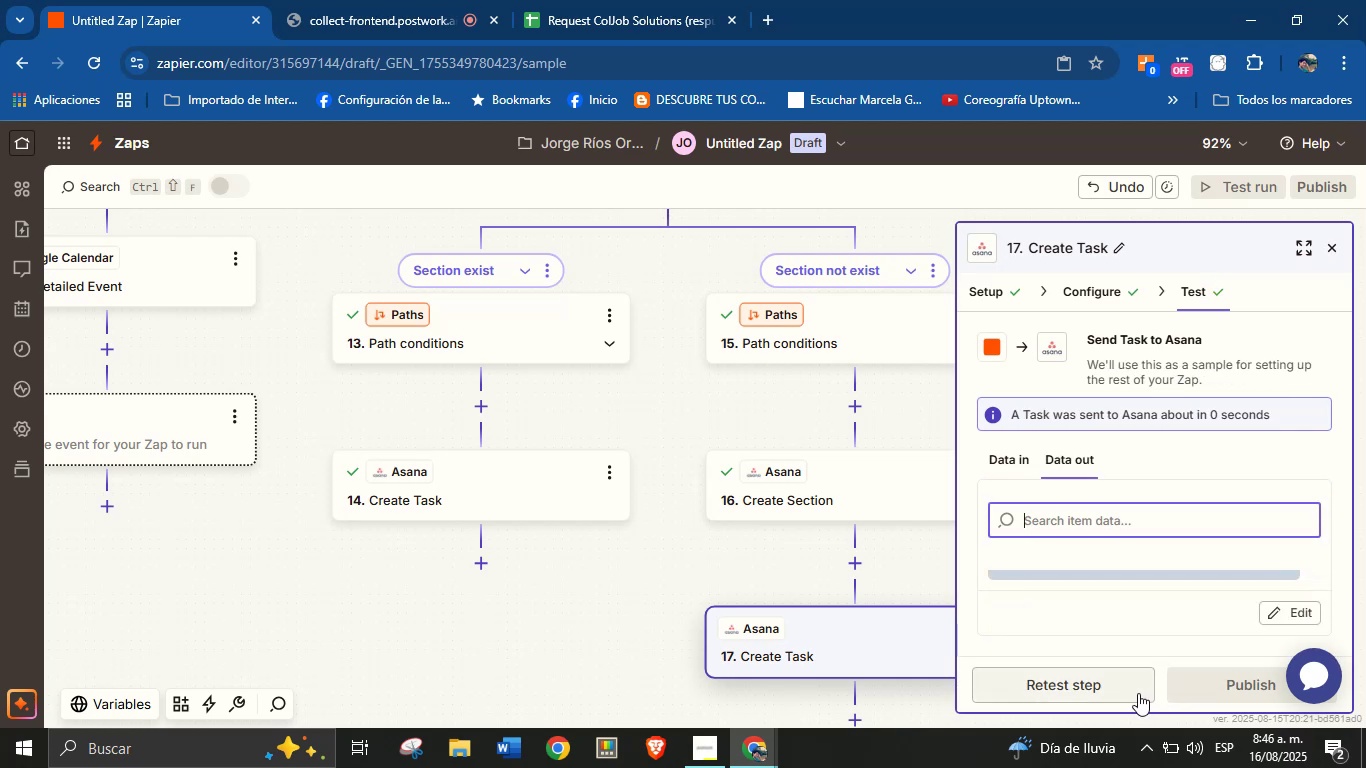 
left_click_drag(start_coordinate=[607, 603], to_coordinate=[601, 552])
 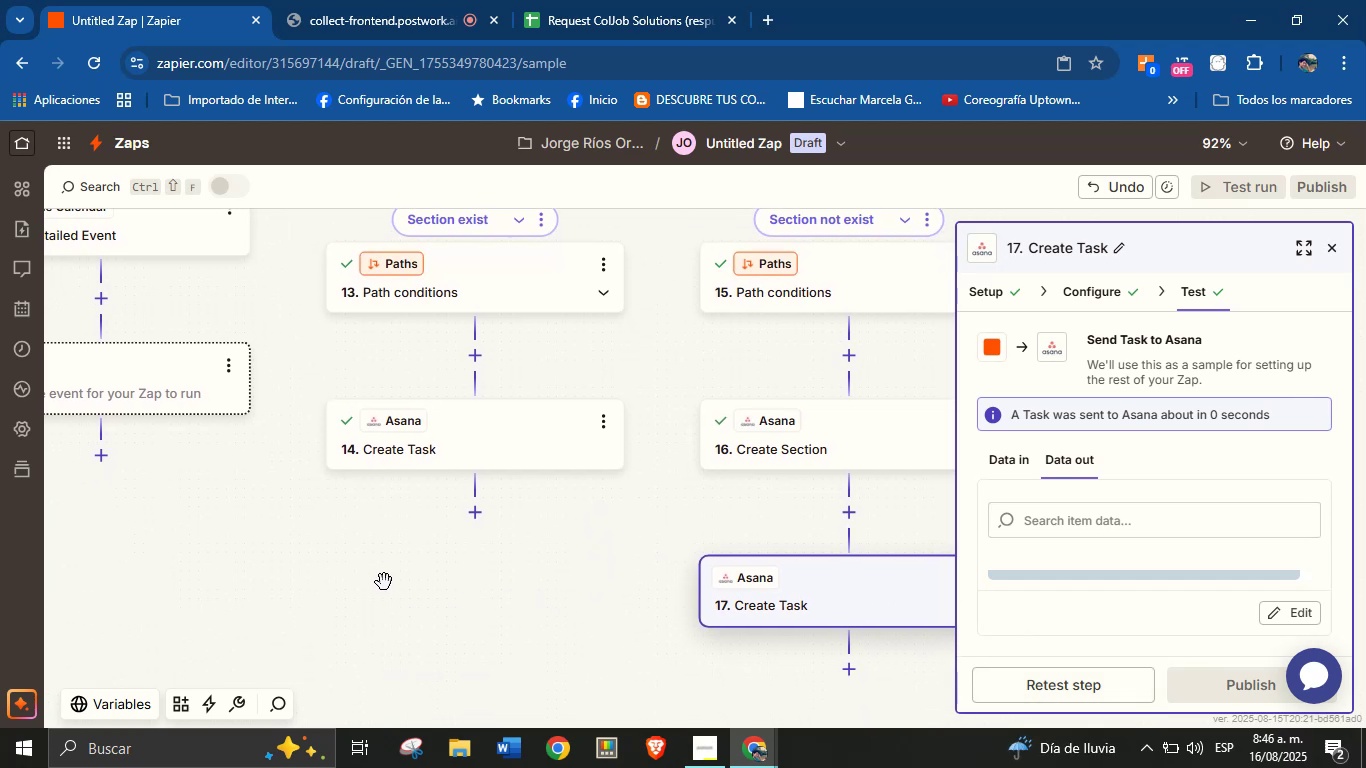 
left_click_drag(start_coordinate=[326, 591], to_coordinate=[594, 609])
 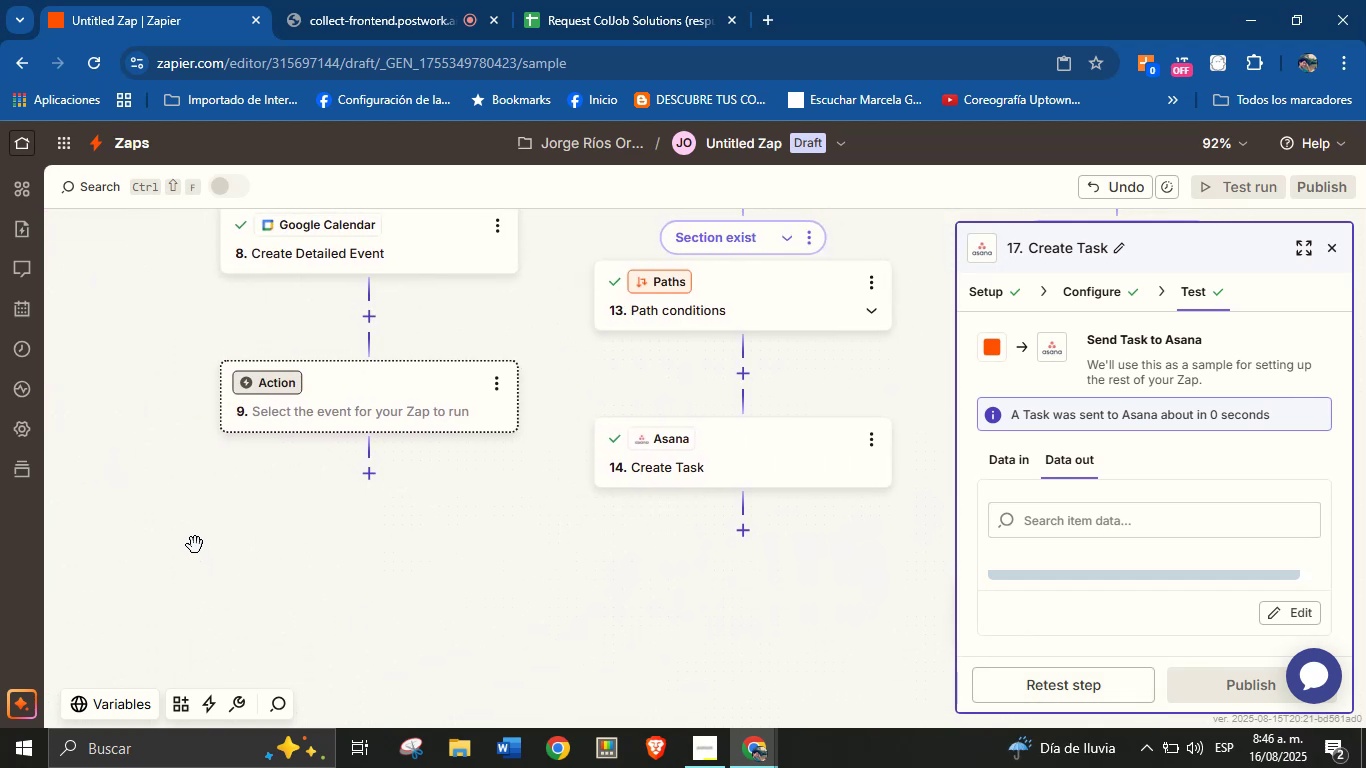 
left_click_drag(start_coordinate=[194, 542], to_coordinate=[238, 589])
 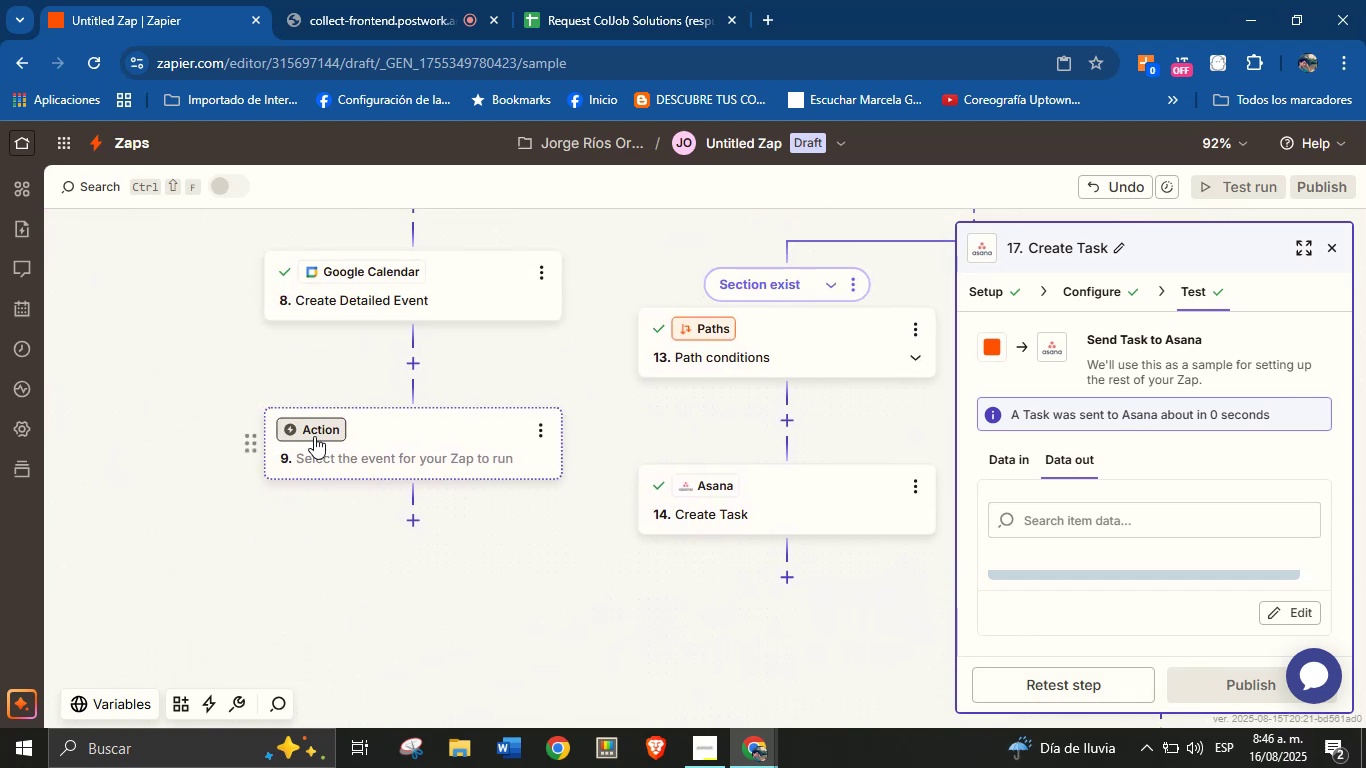 
left_click([314, 431])
 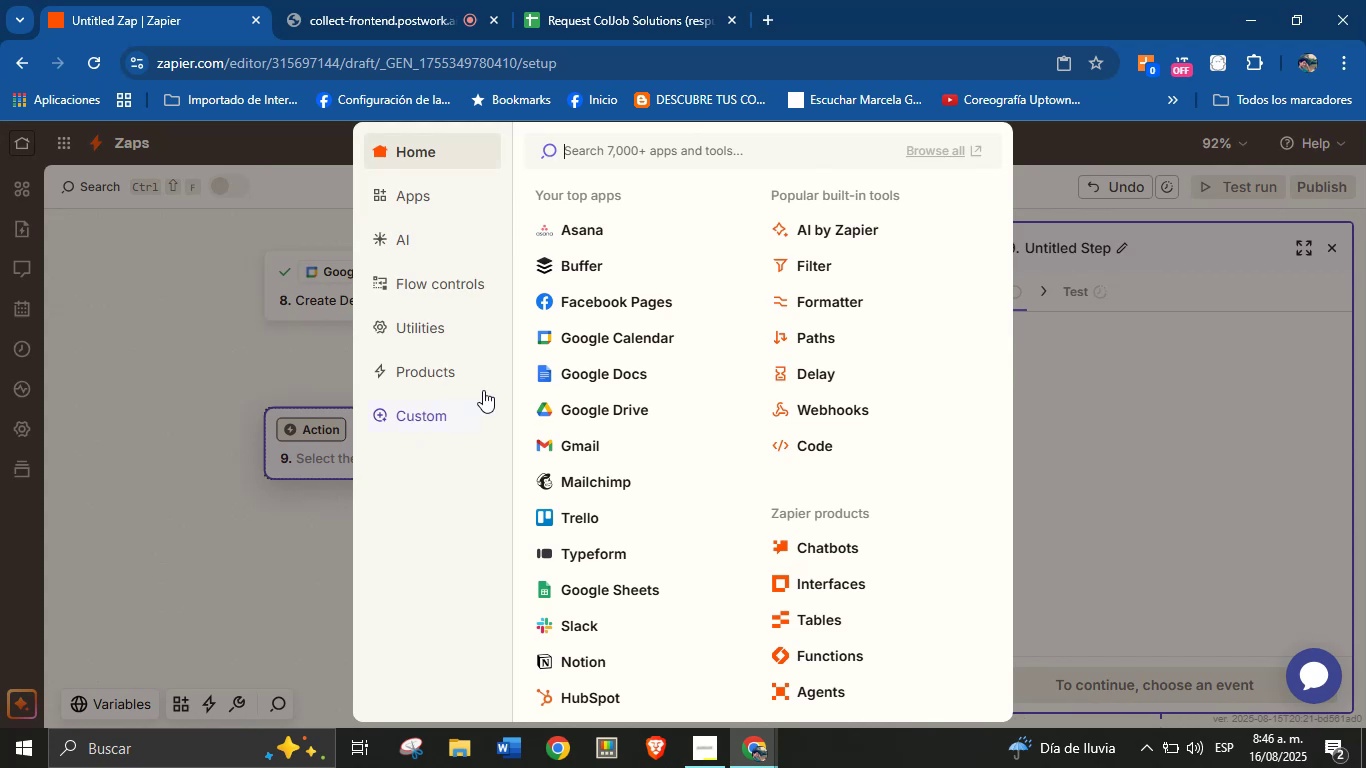 
left_click([621, 234])
 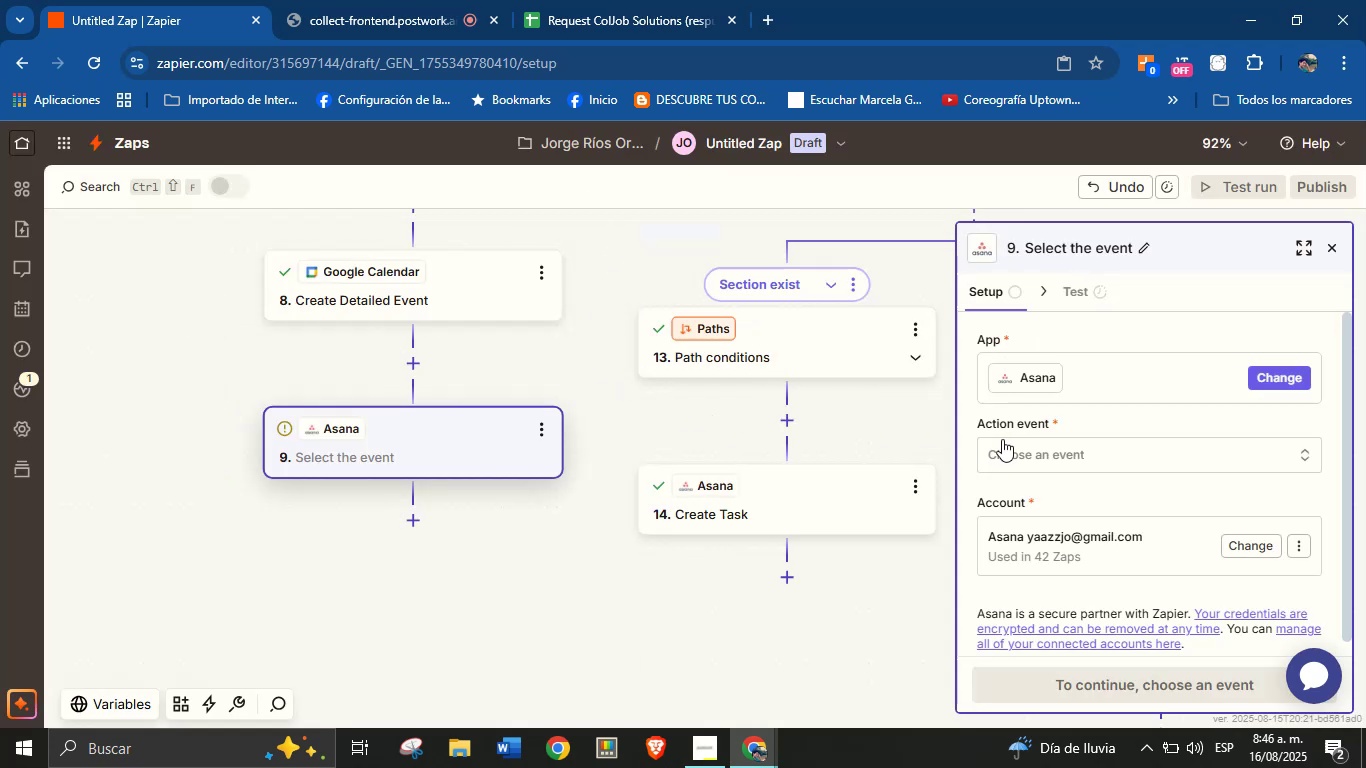 
left_click([1033, 439])
 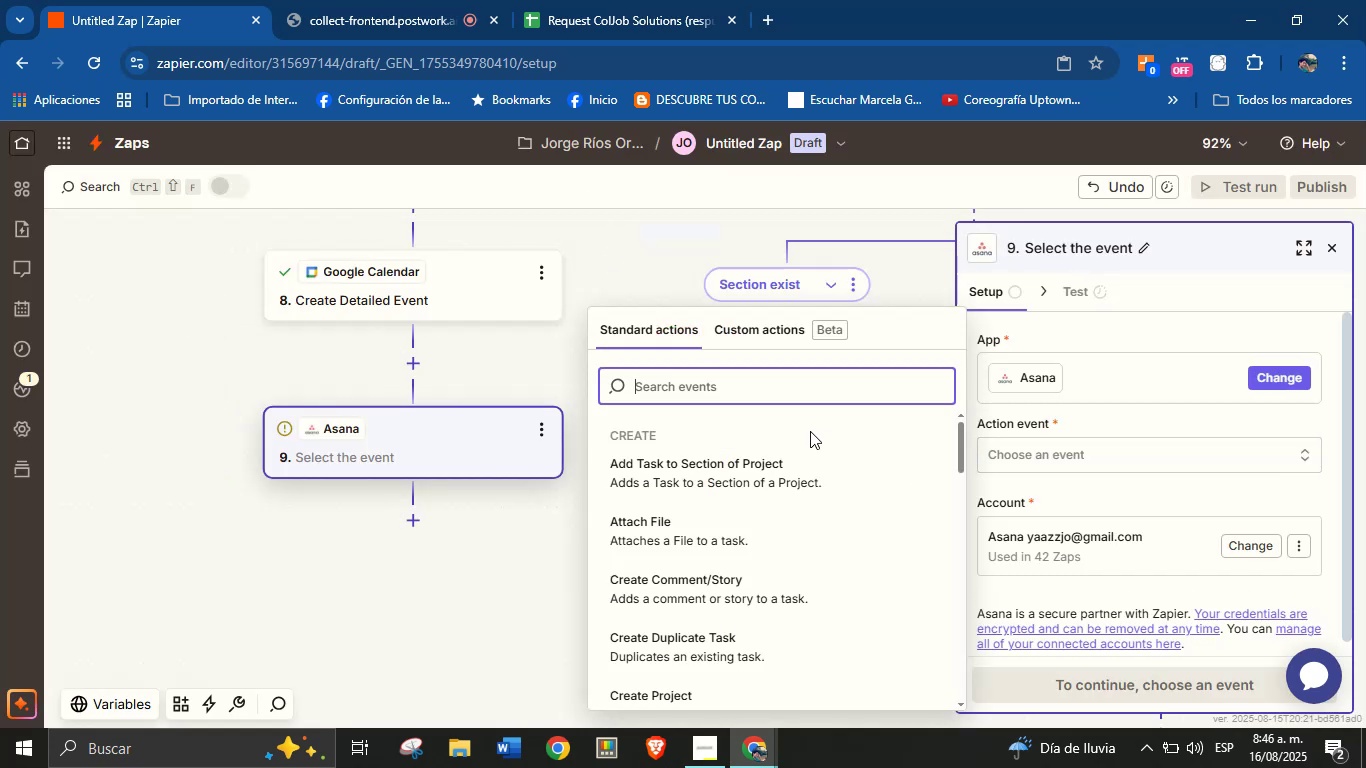 
type(section)
 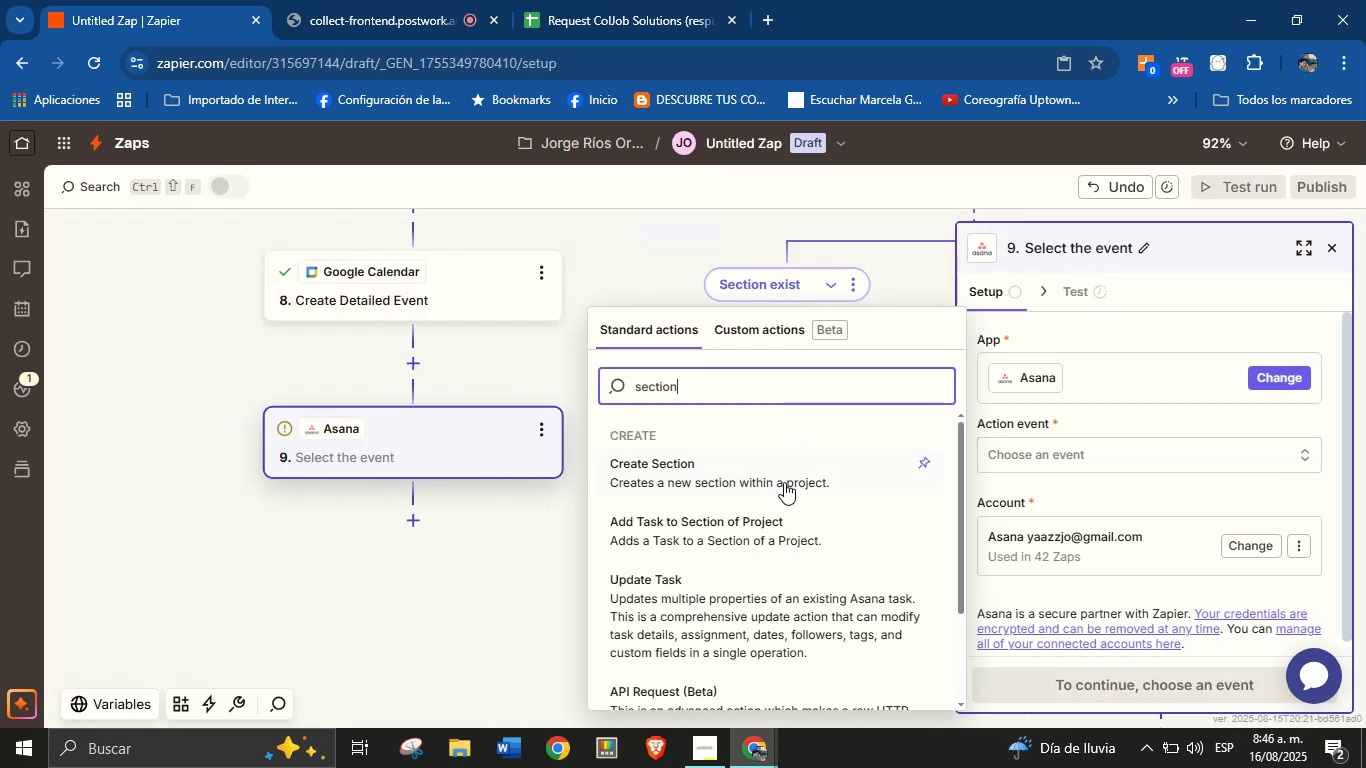 
scroll: coordinate [764, 527], scroll_direction: down, amount: 2.0
 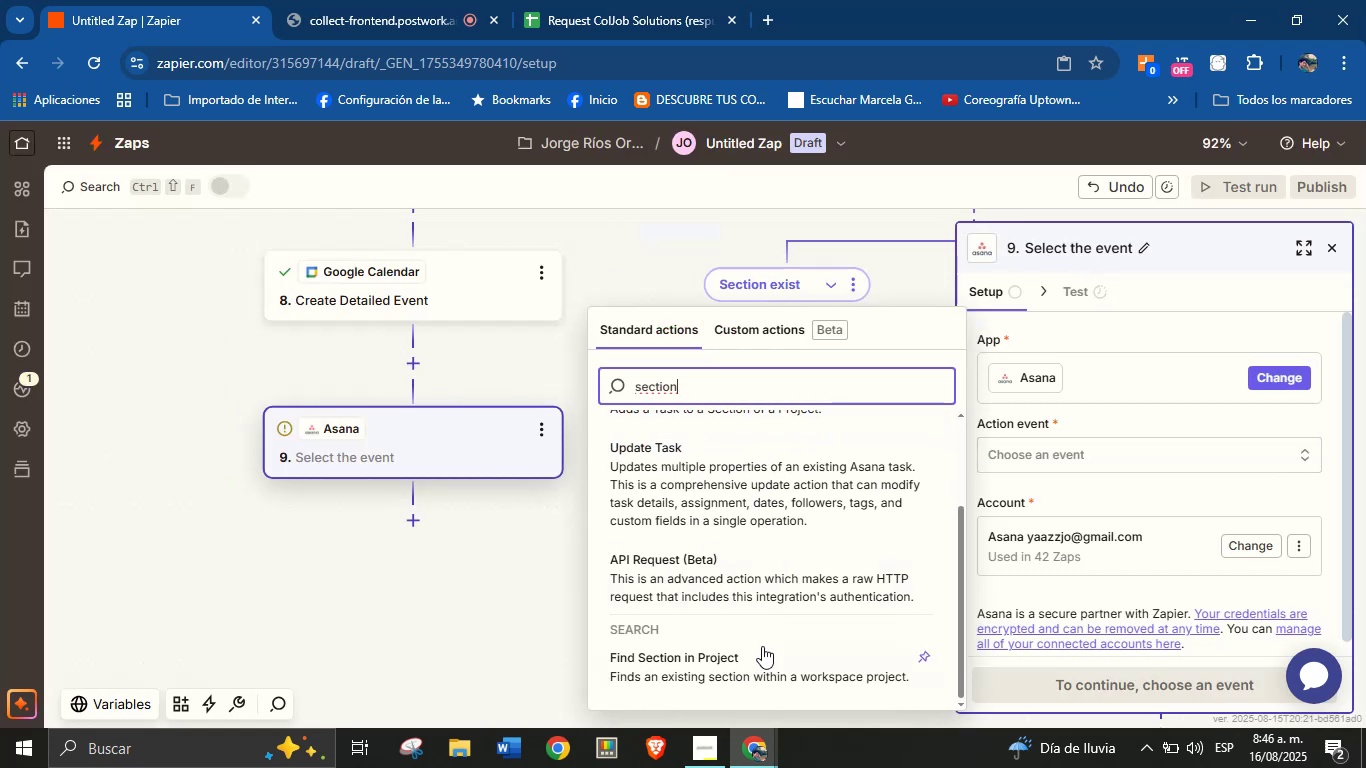 
left_click([762, 646])
 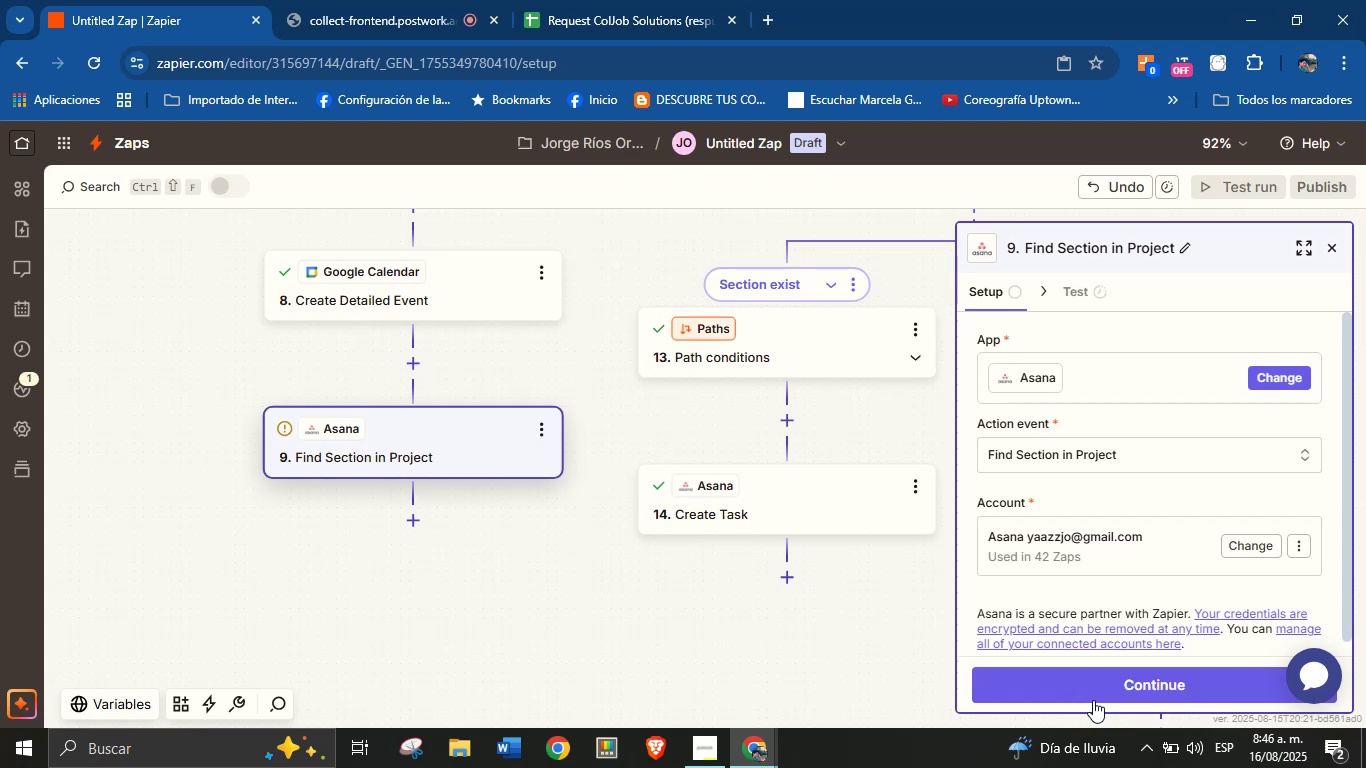 
left_click([1093, 687])
 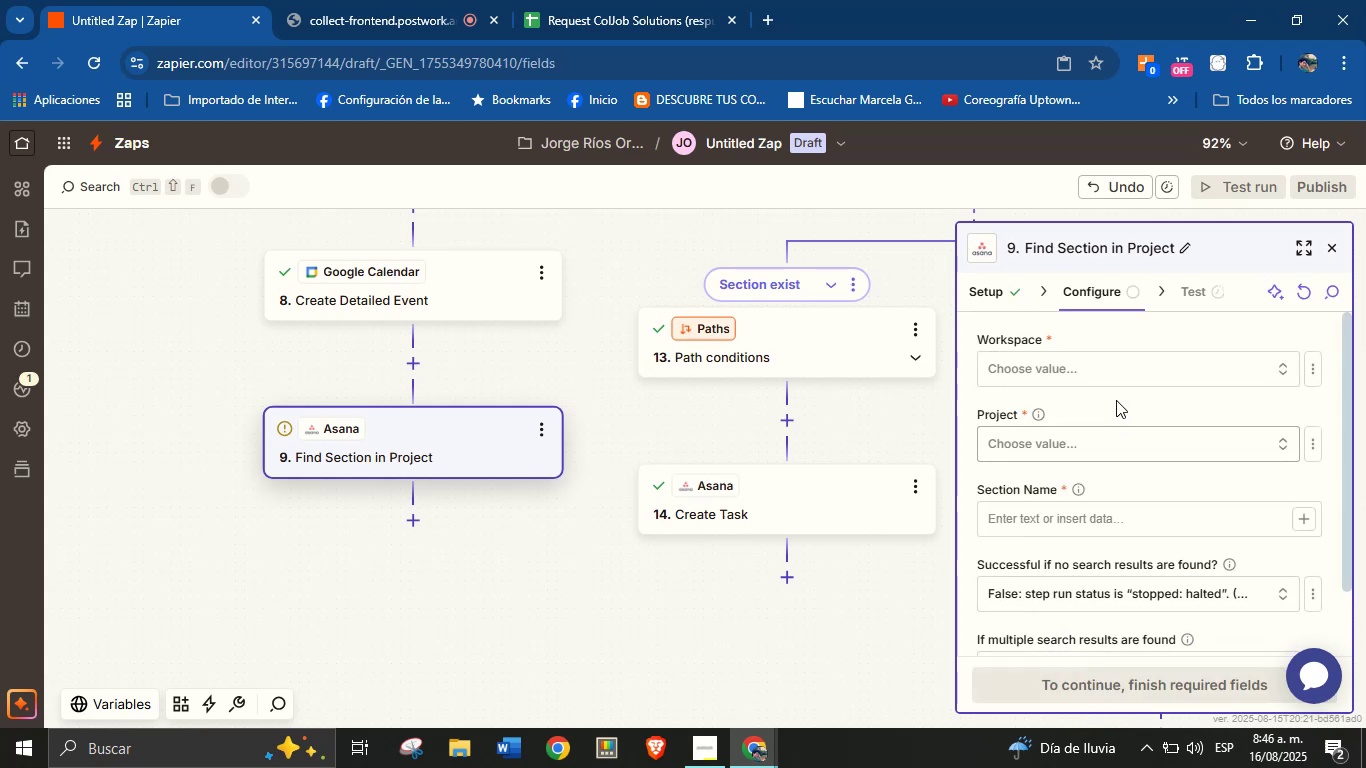 
left_click([1126, 373])
 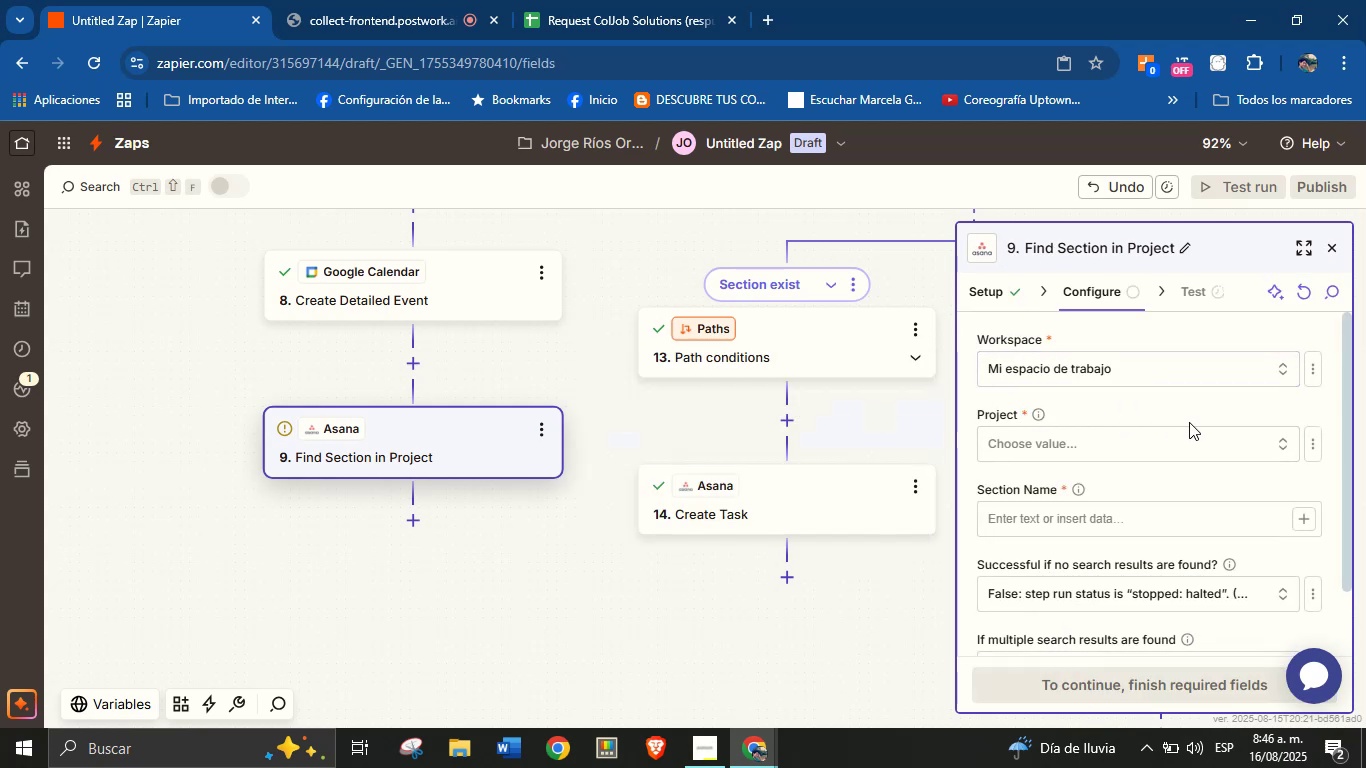 
left_click([1193, 433])
 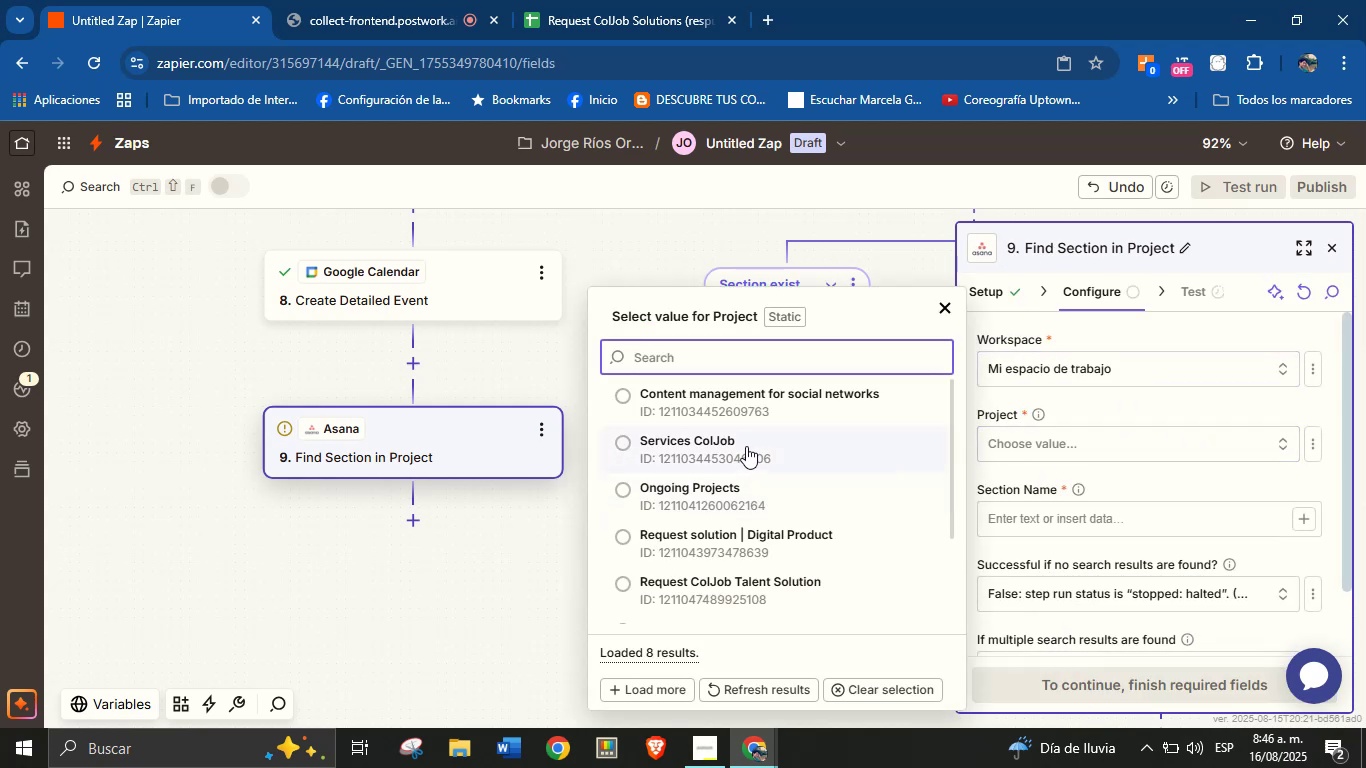 
scroll: coordinate [776, 514], scroll_direction: down, amount: 1.0
 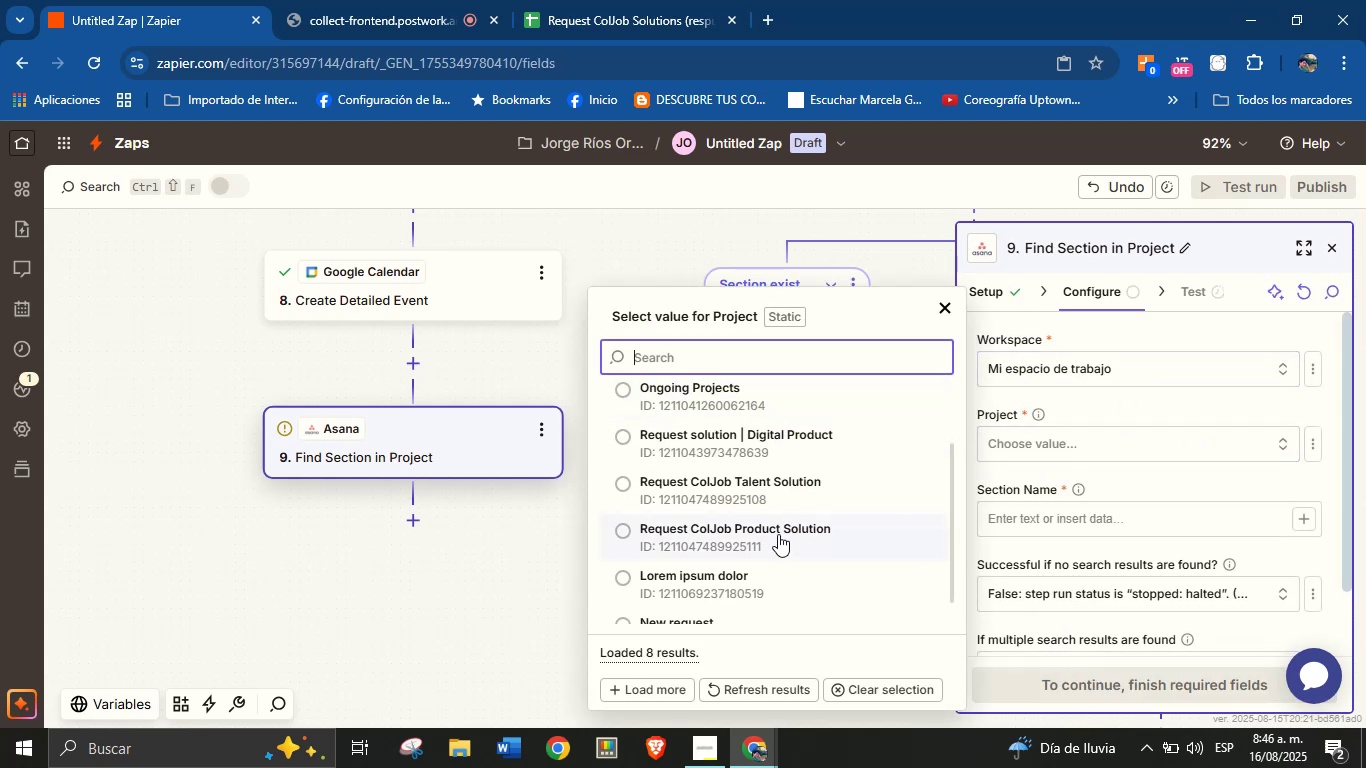 
left_click([778, 534])
 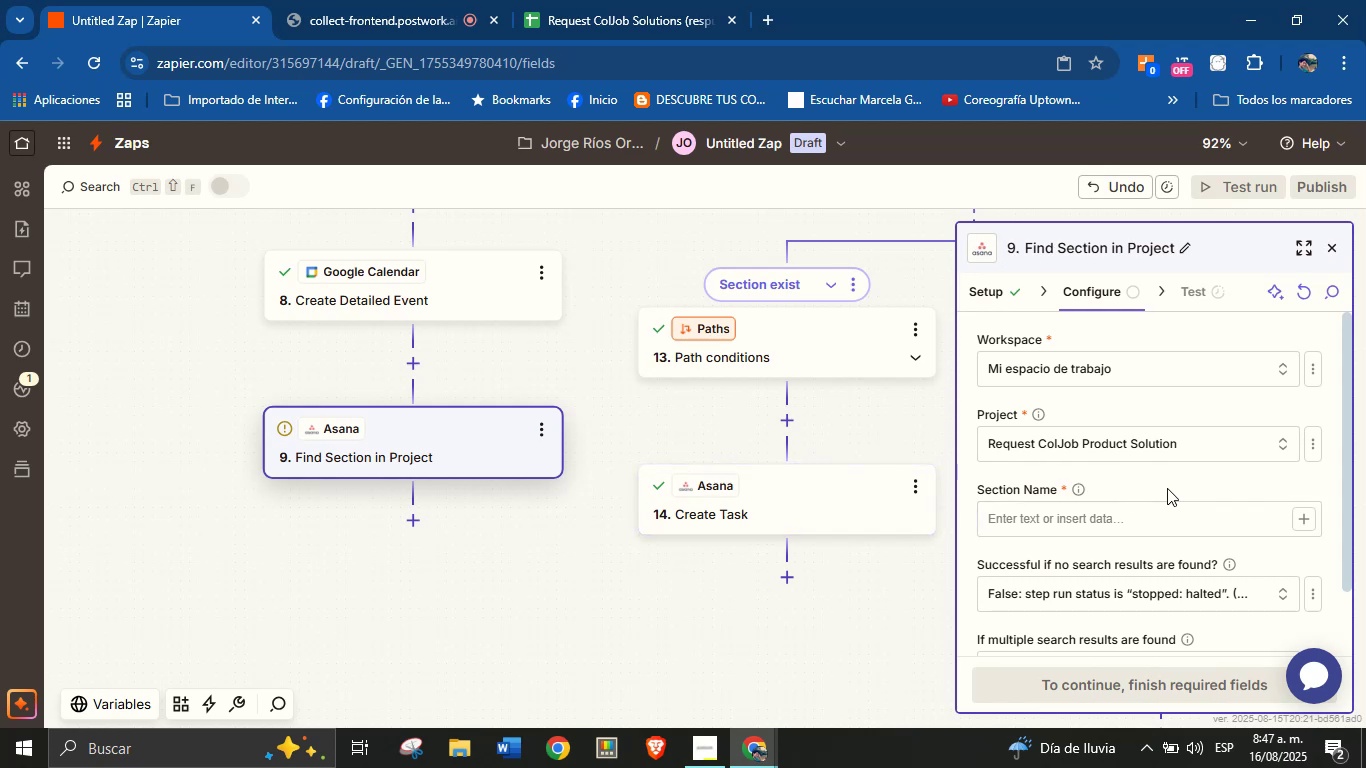 
left_click([1167, 488])
 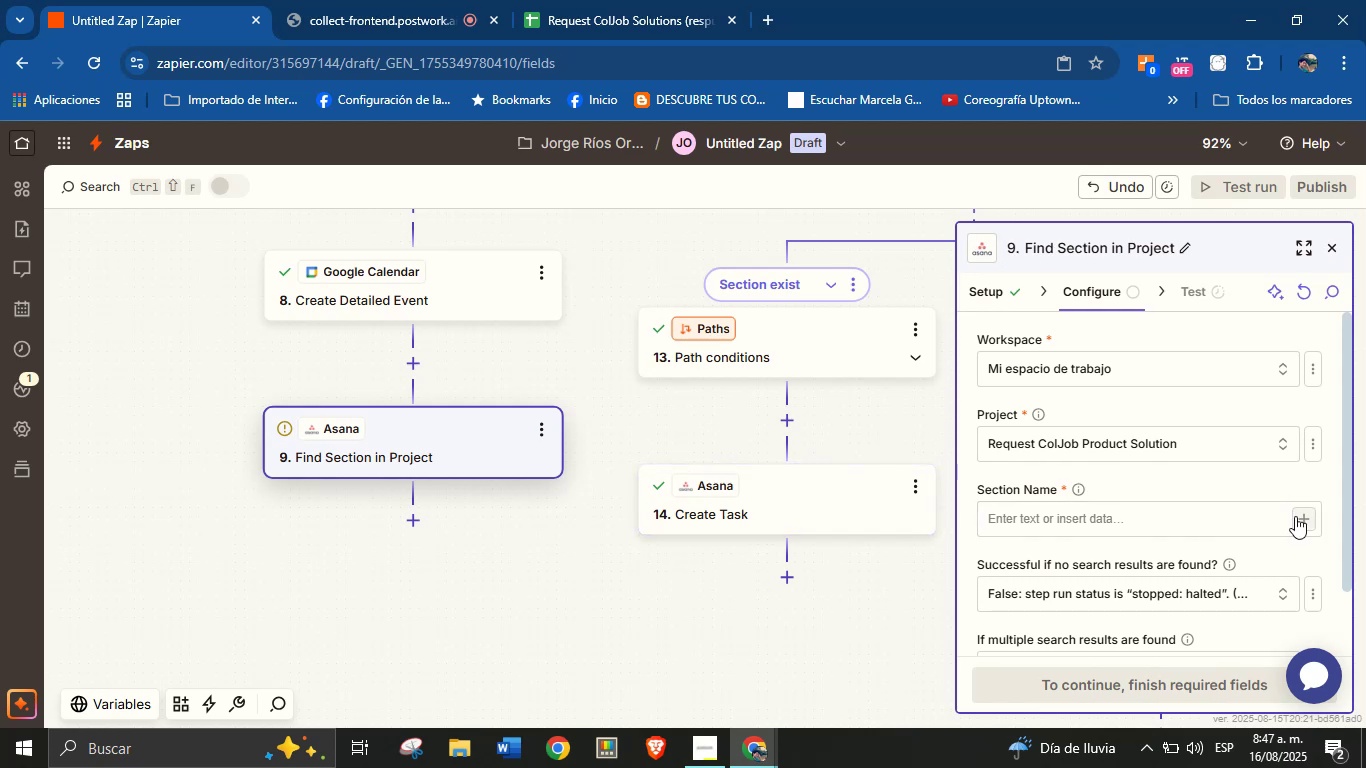 
left_click([1298, 519])
 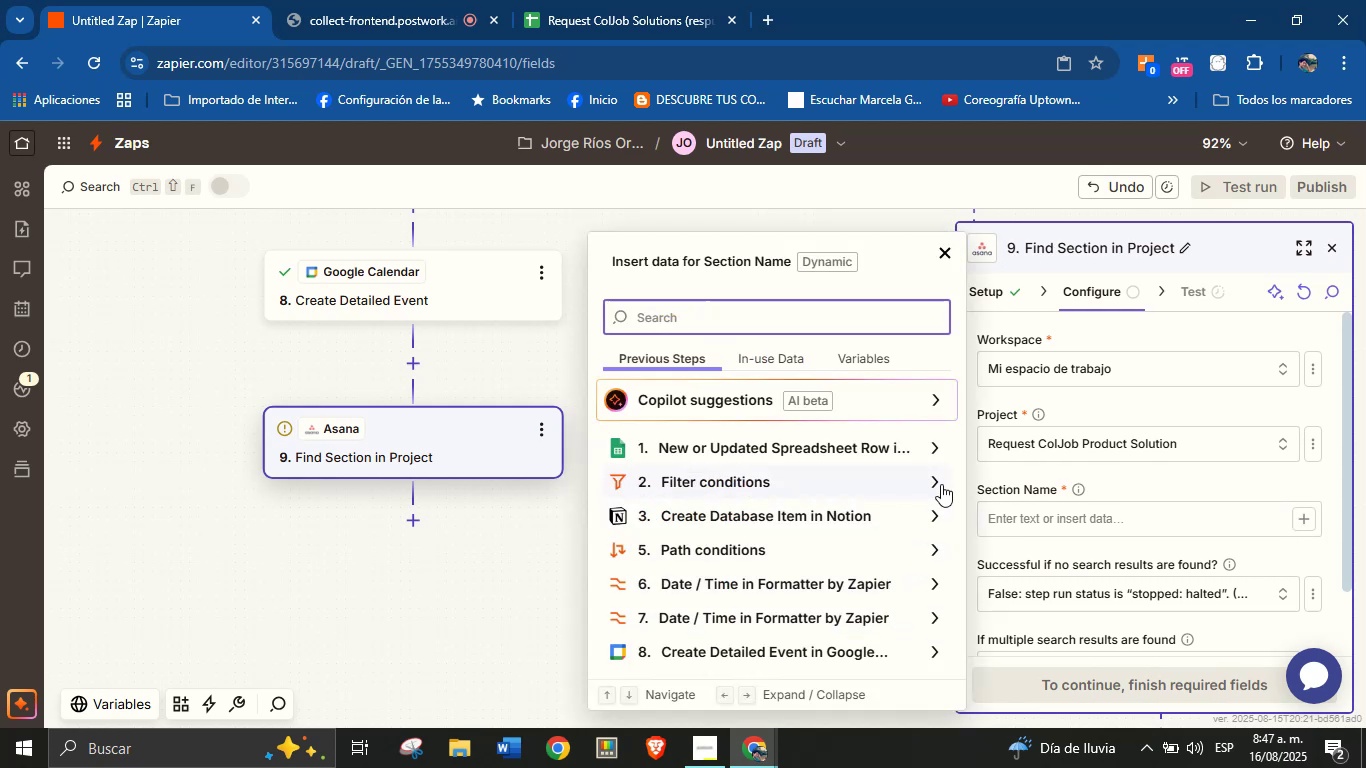 
left_click([927, 516])
 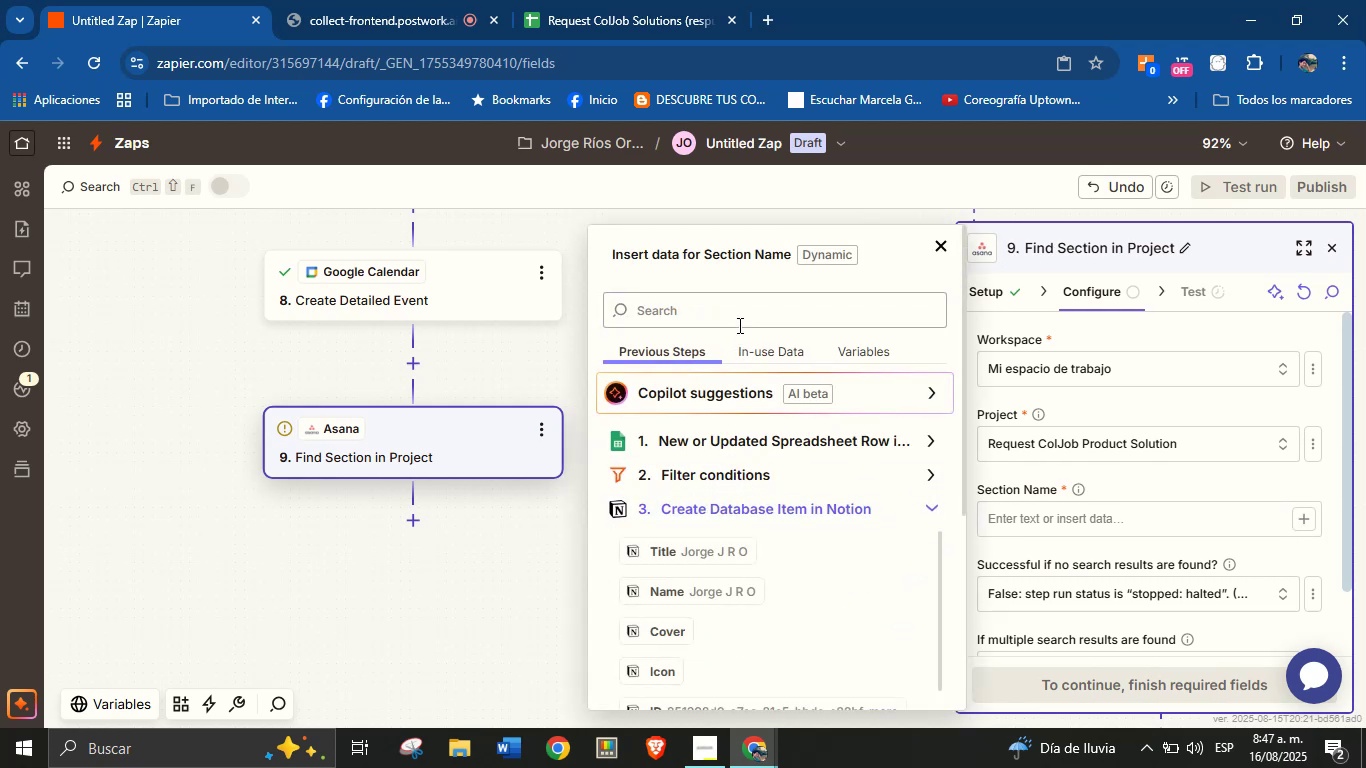 
left_click([738, 325])
 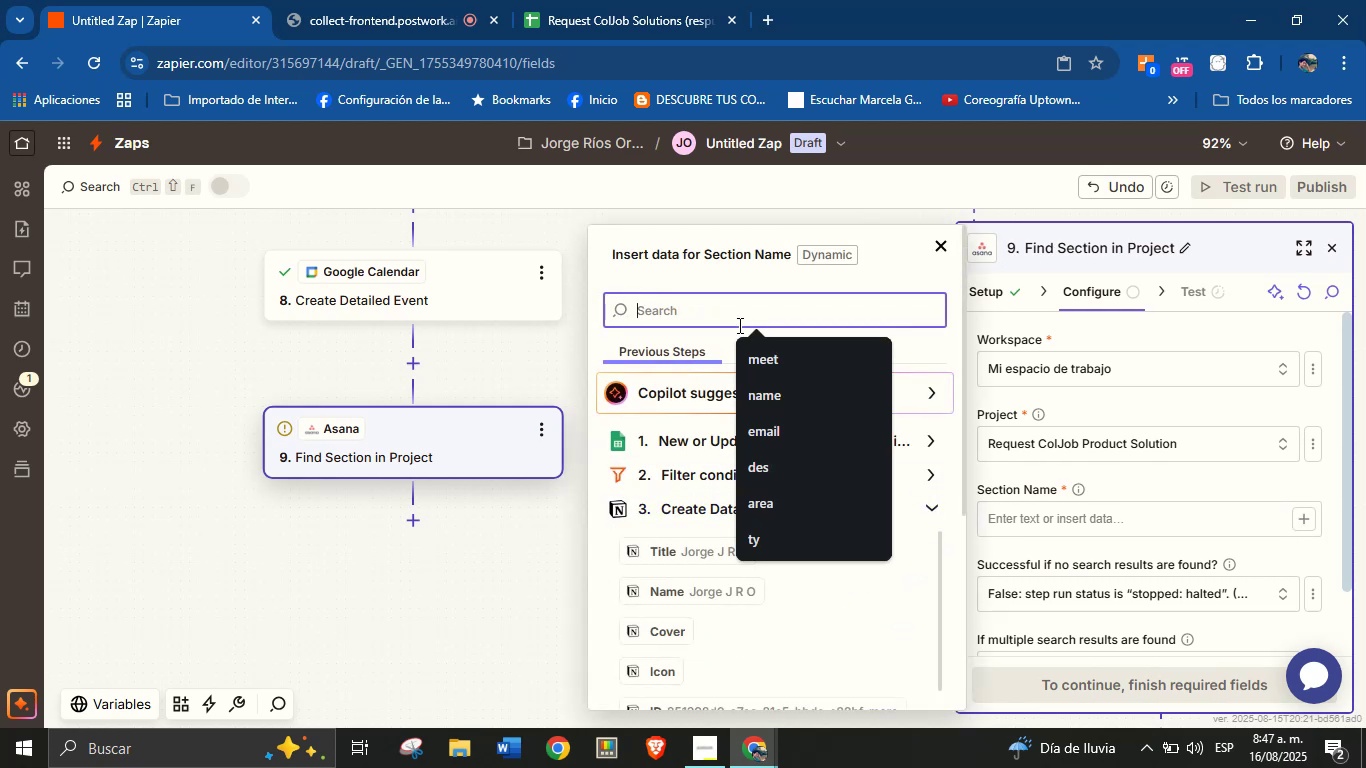 
type(area)
 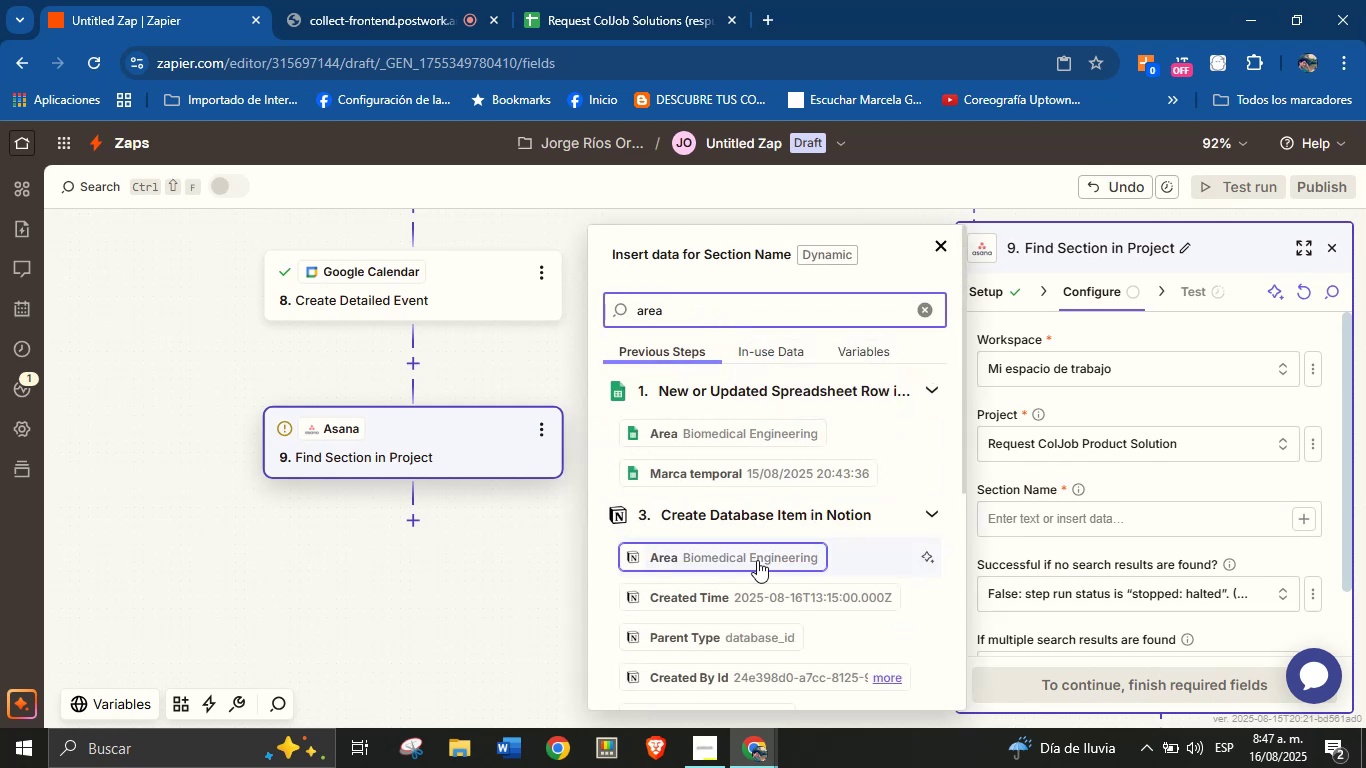 
left_click([757, 559])
 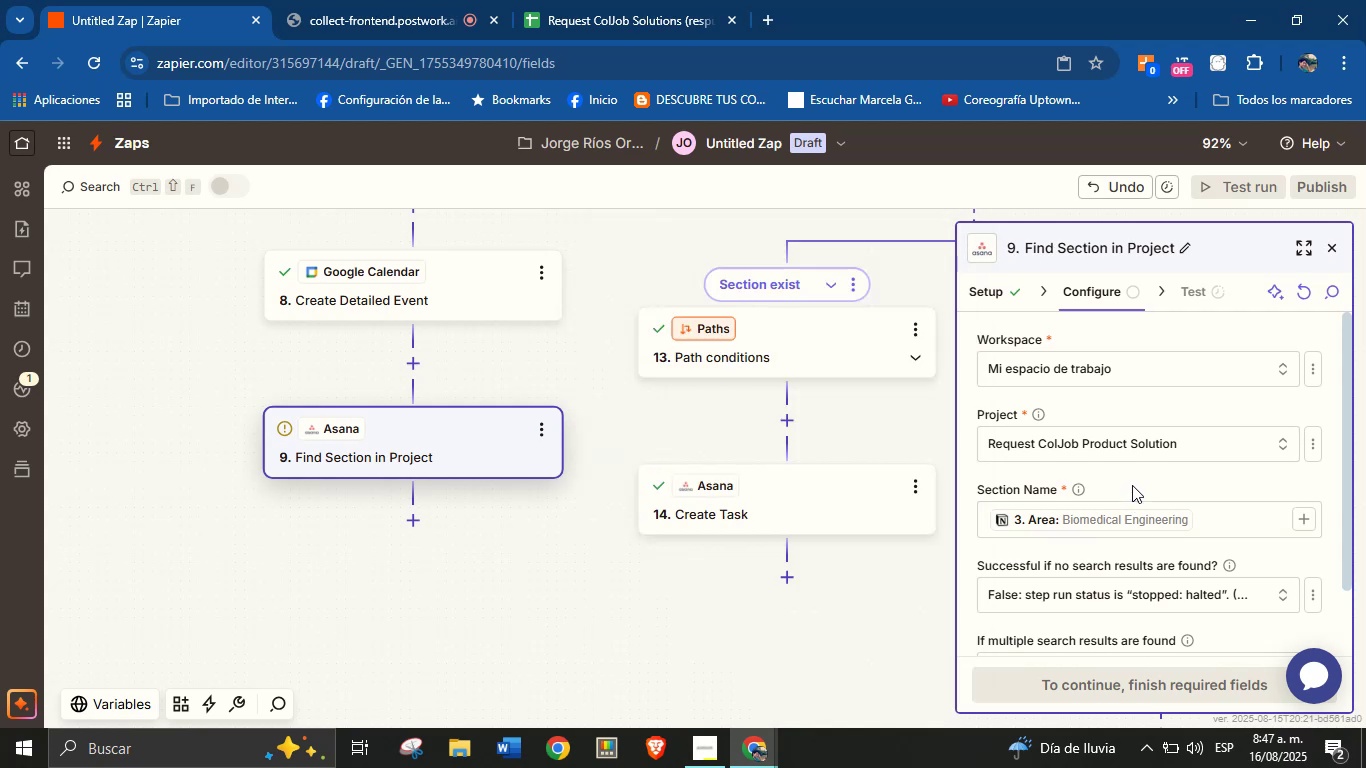 
scroll: coordinate [1136, 485], scroll_direction: down, amount: 1.0
 